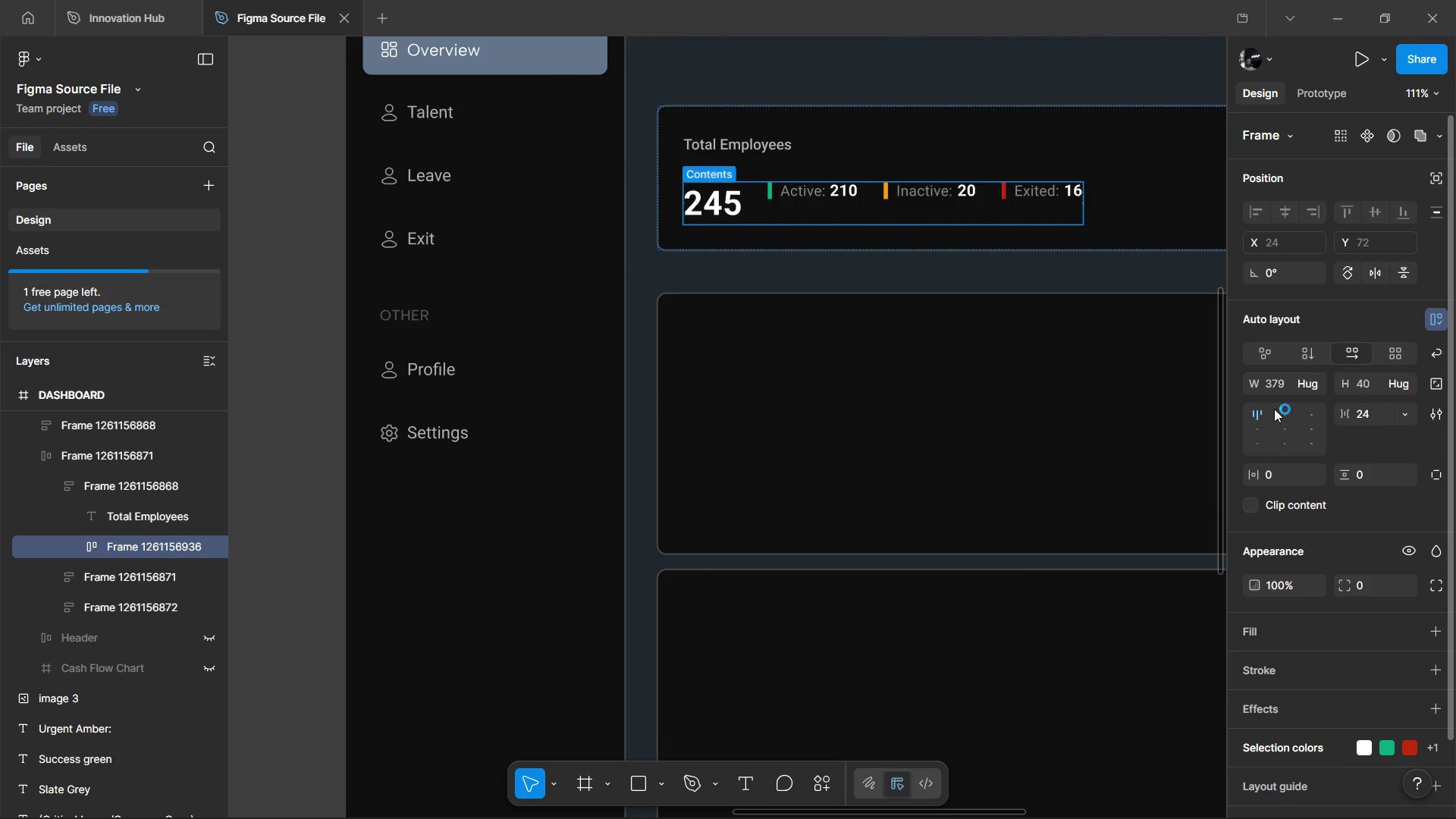 
left_click([1260, 442])
 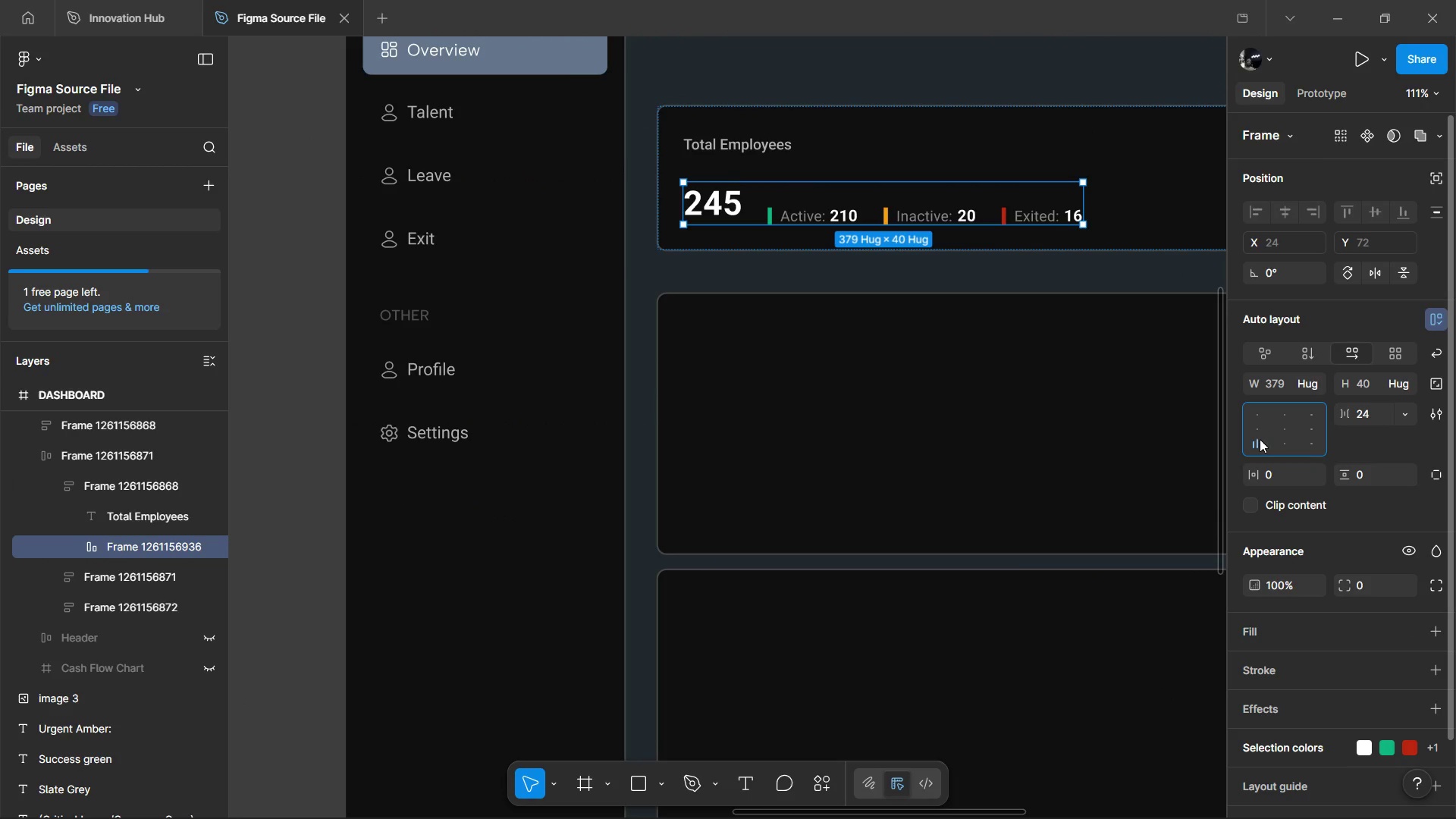 
hold_key(key=ControlLeft, duration=0.58)
scroll: coordinate [1003, 259], scroll_direction: down, amount: 2.0
 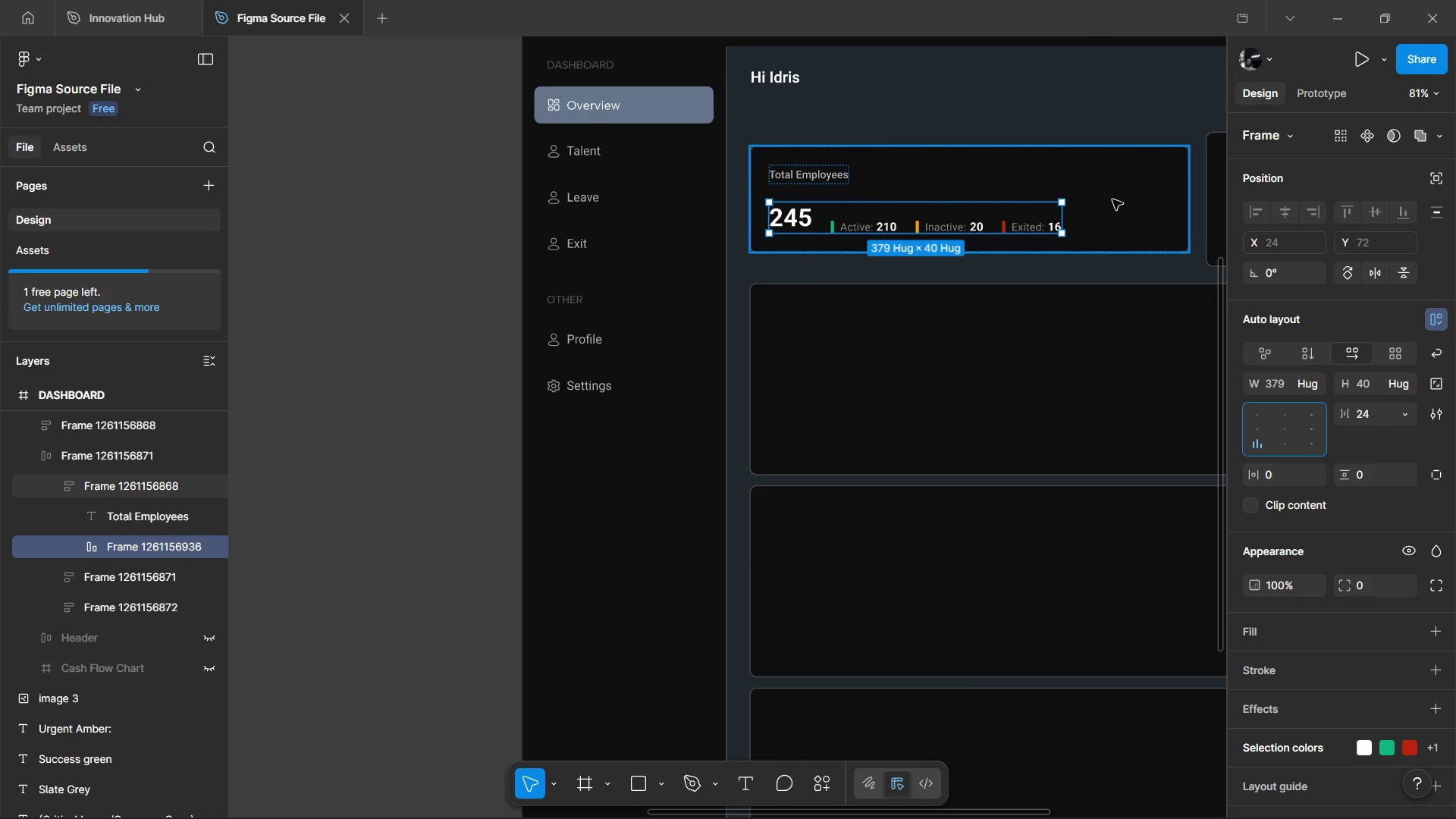 
hold_key(key=ShiftLeft, duration=0.94)
scroll: coordinate [1118, 215], scroll_direction: down, amount: 6.0
 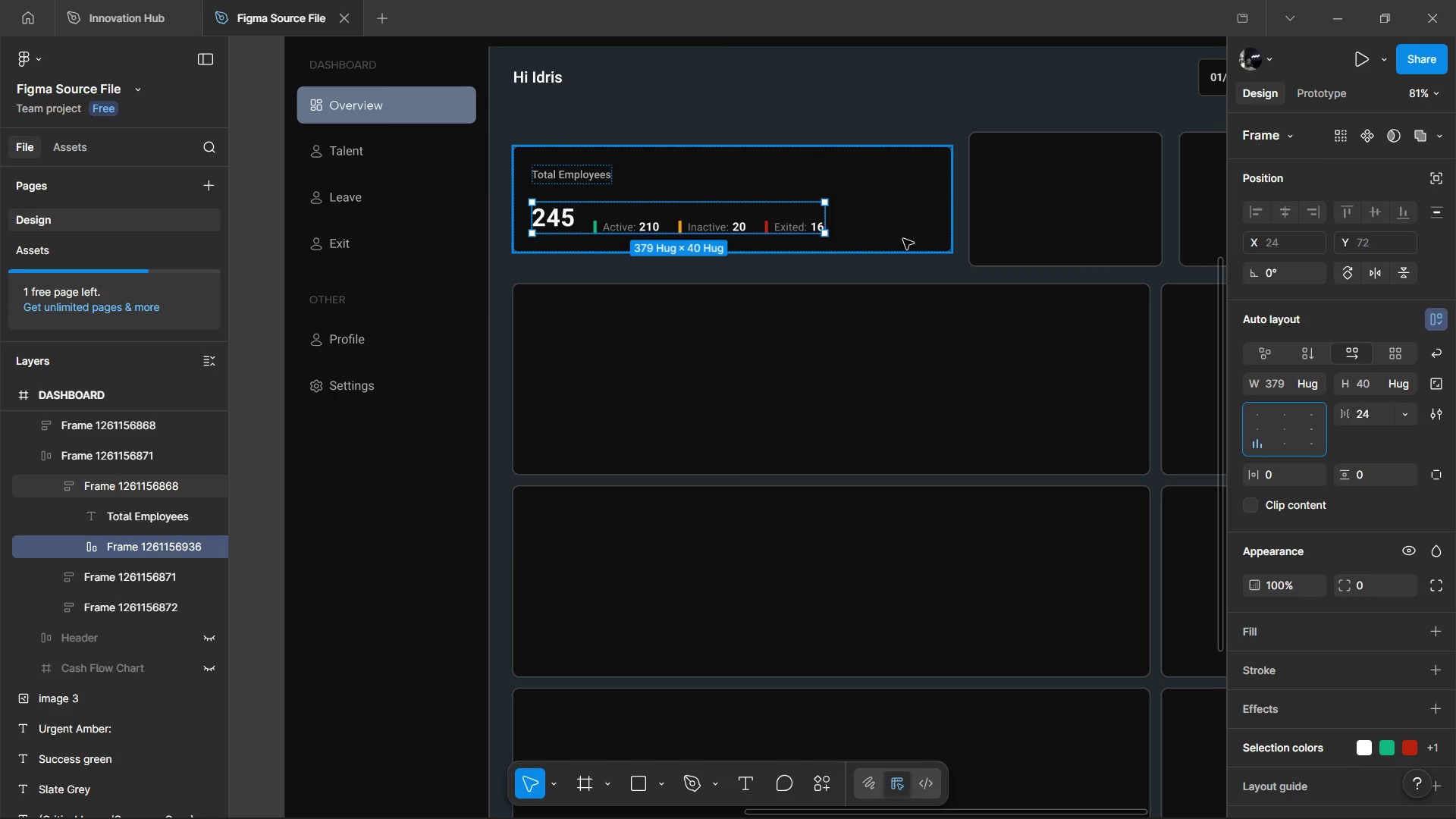 
double_click([806, 215])
 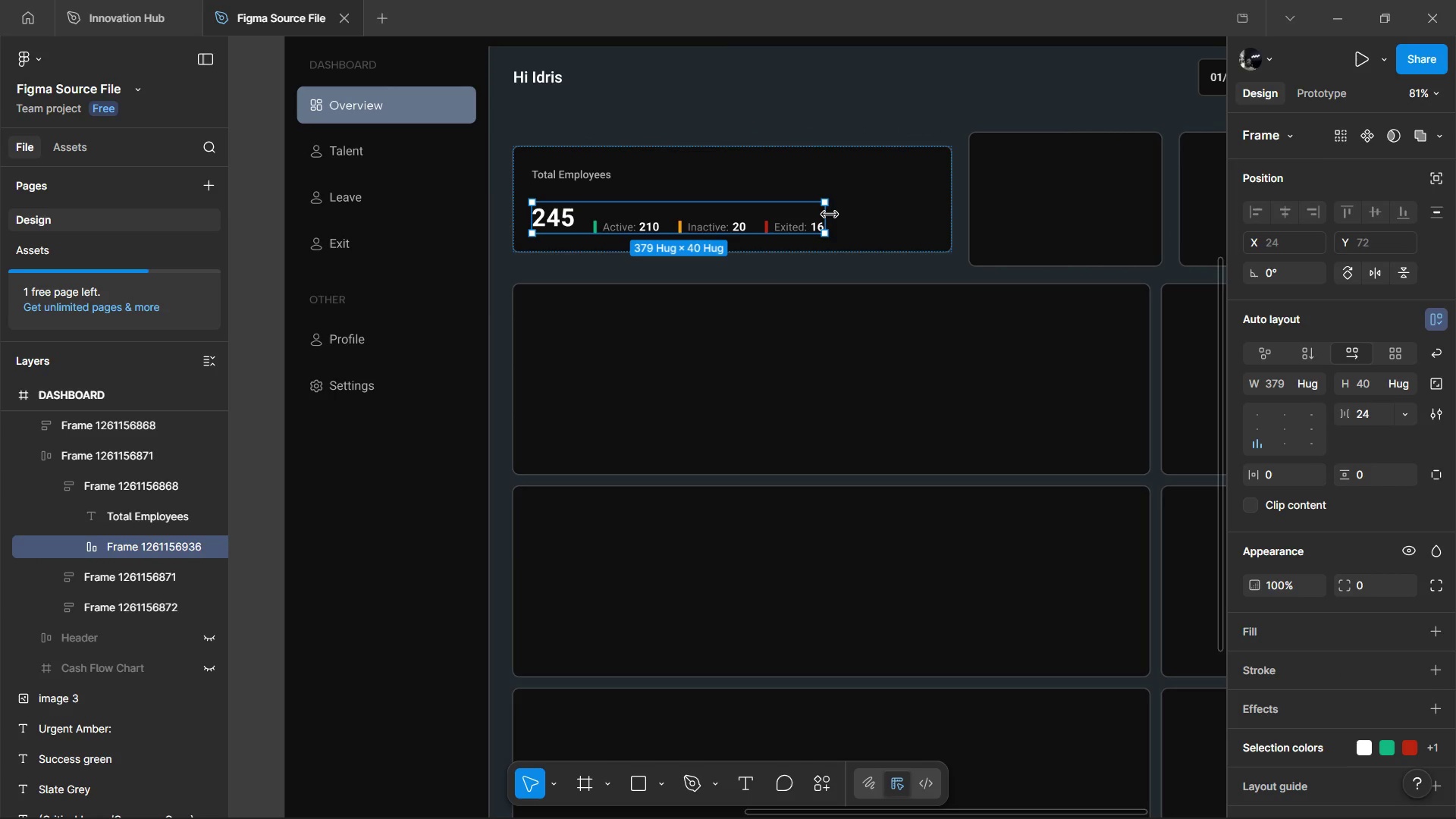 
left_click_drag(start_coordinate=[830, 215], to_coordinate=[847, 234])
 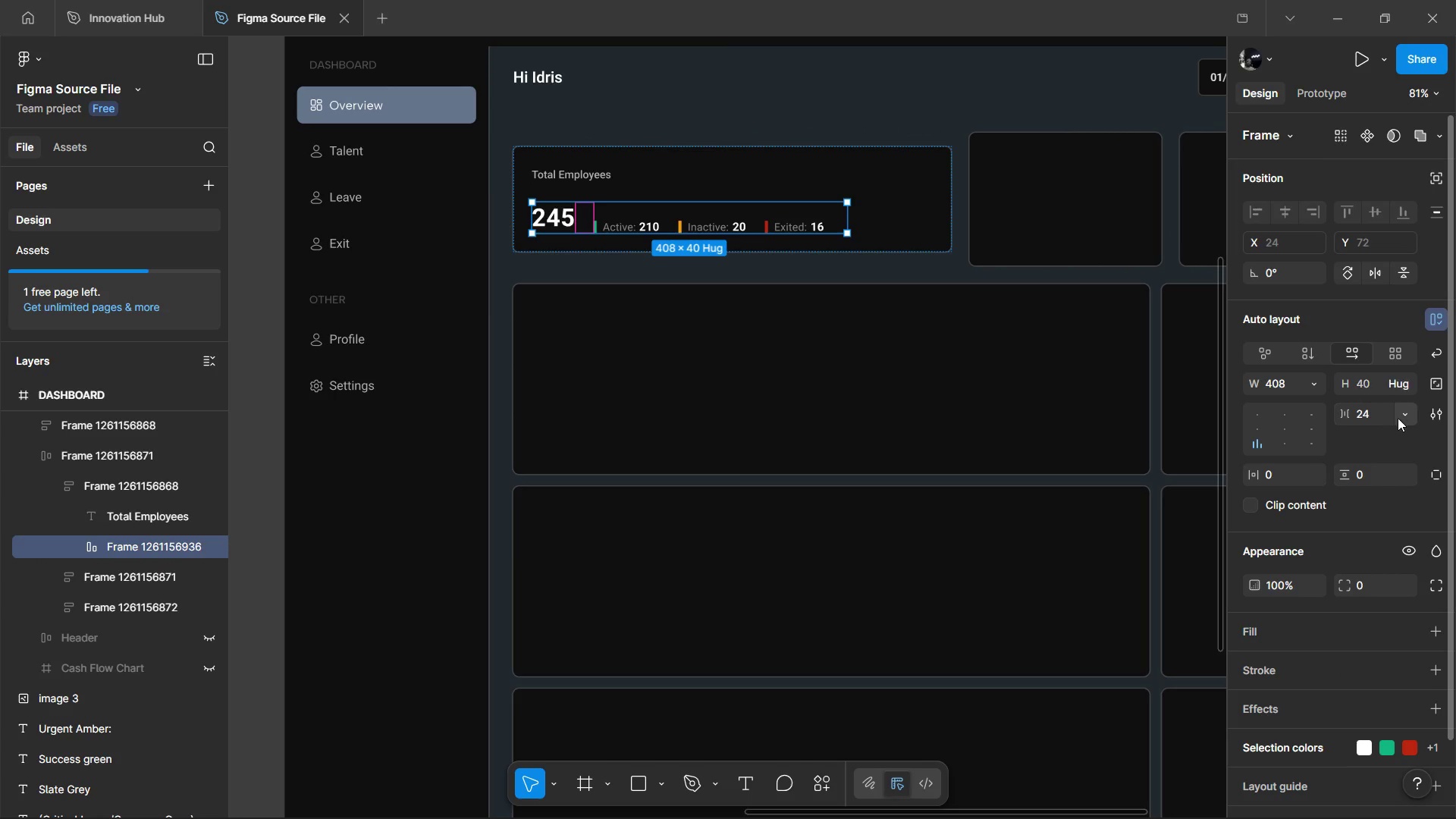 
left_click([1380, 419])
 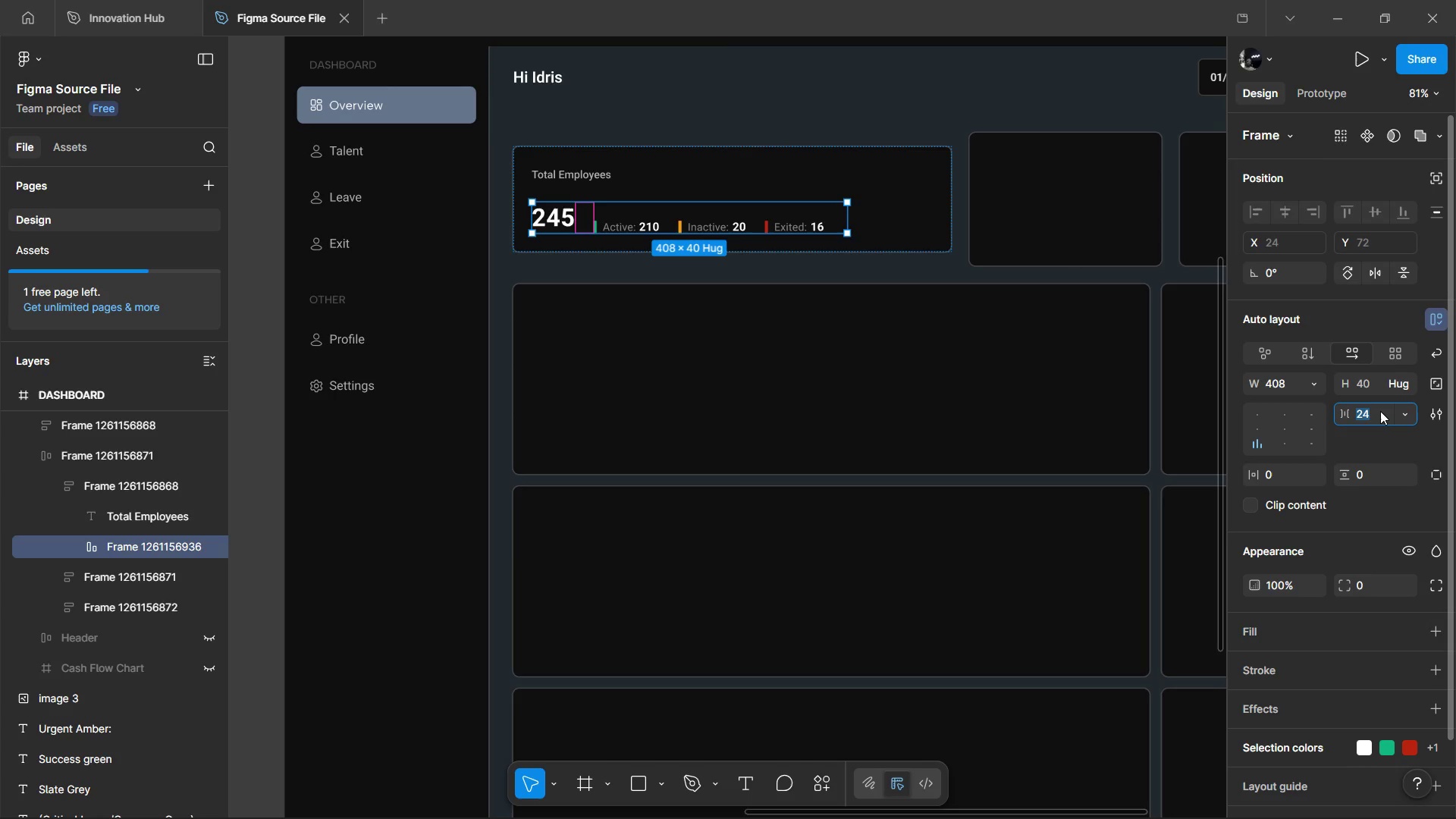 
type(36)
 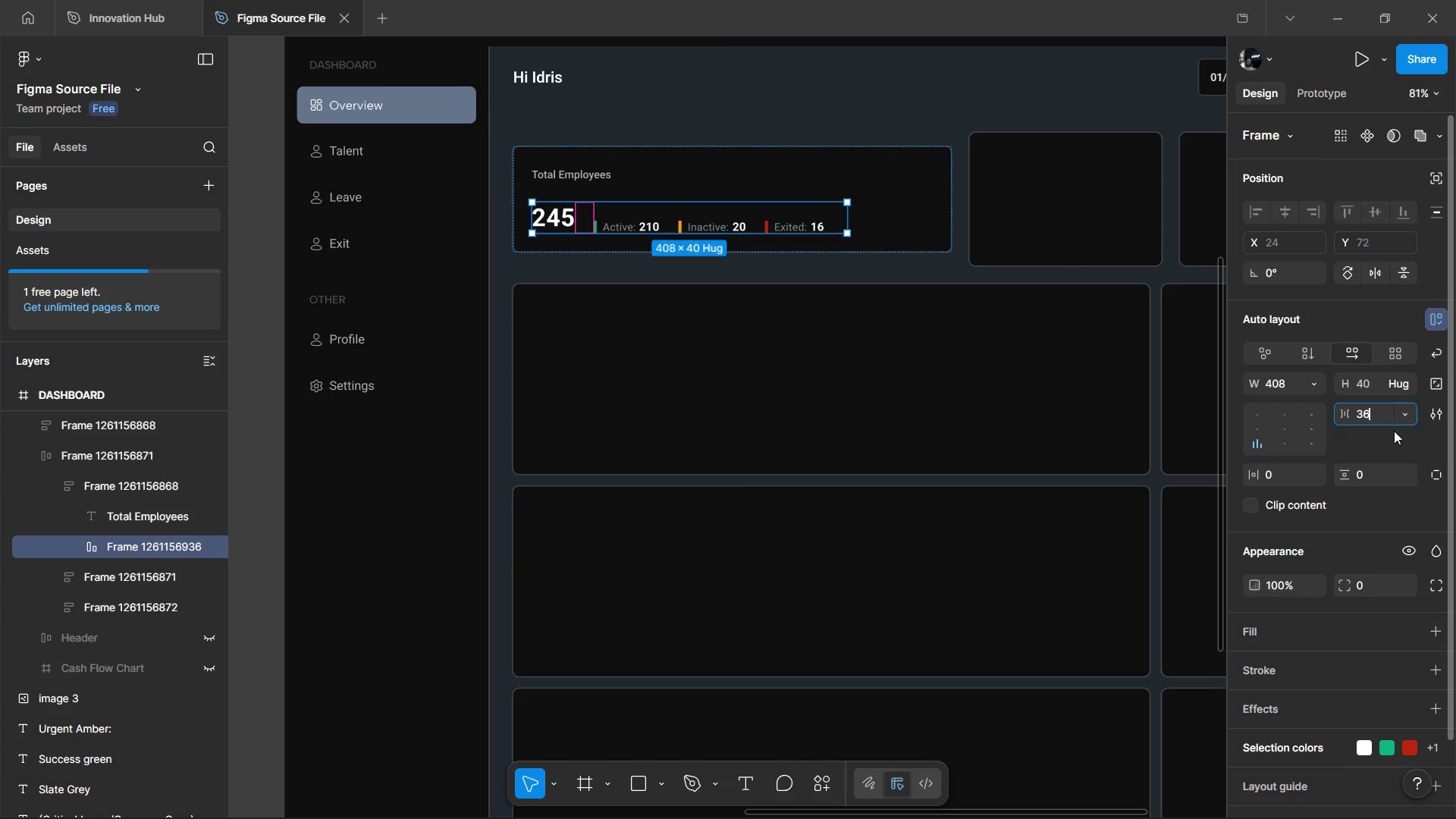 
left_click([1394, 431])
 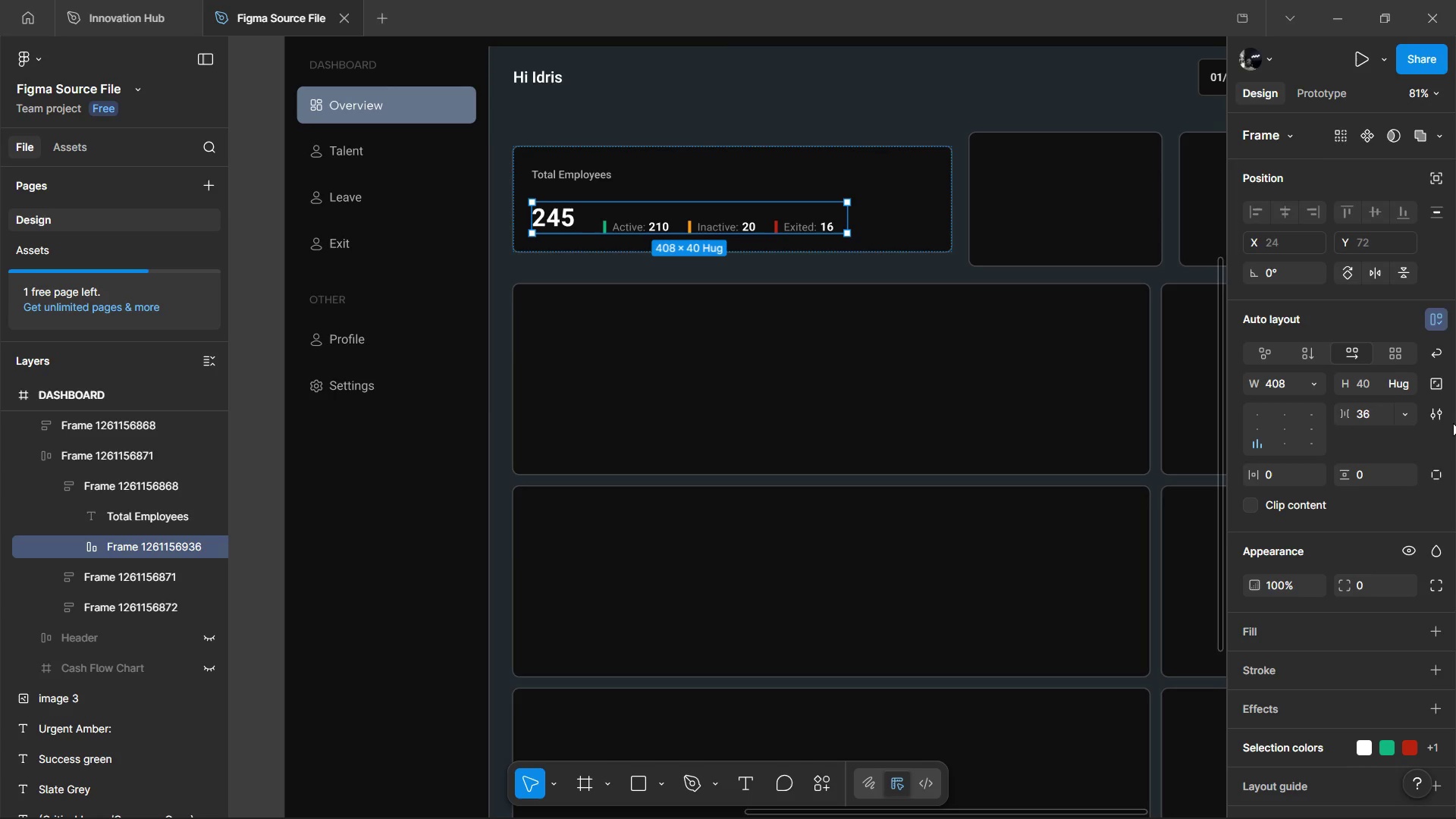 
left_click([1370, 416])
 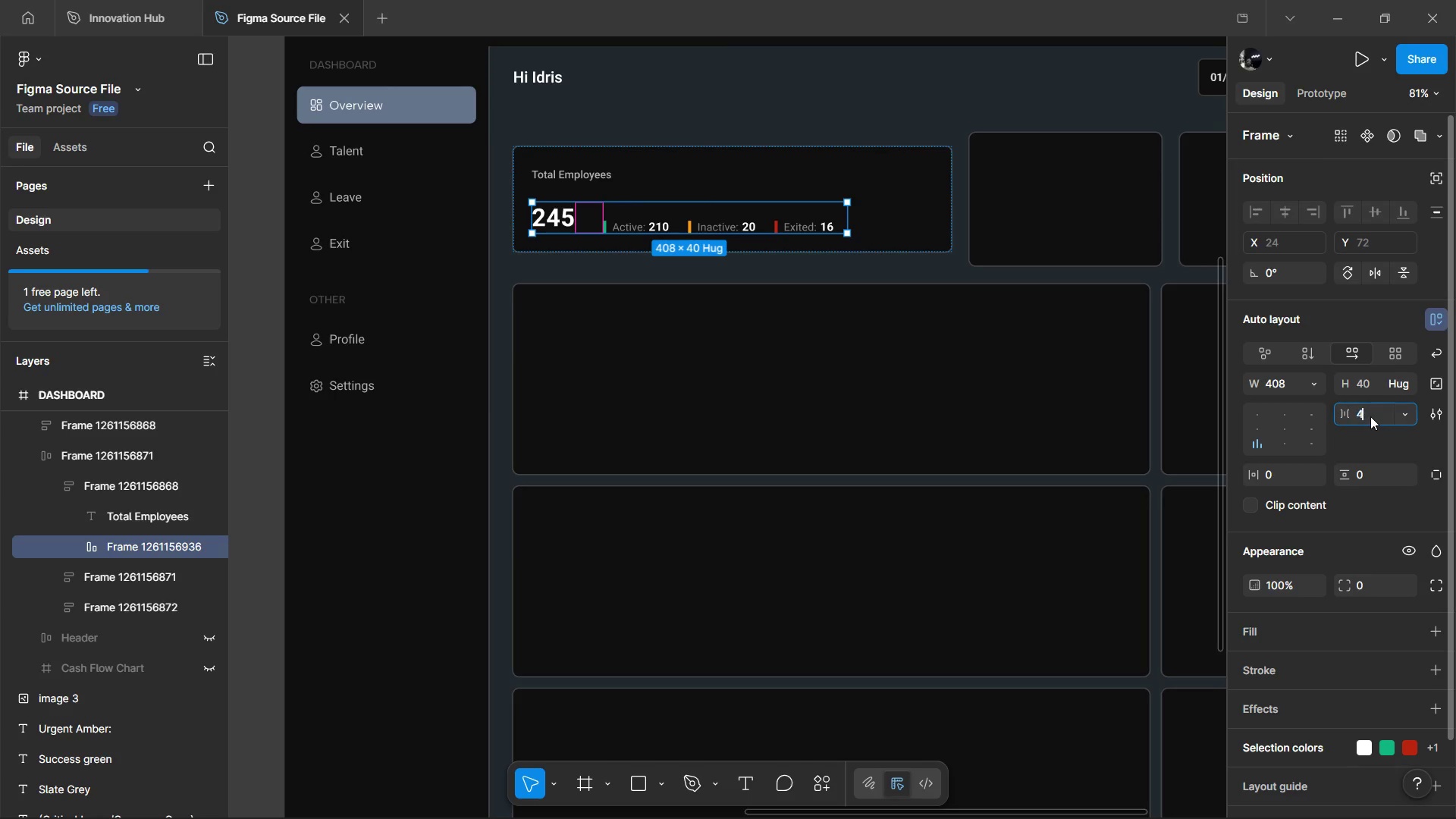 
type(48)
 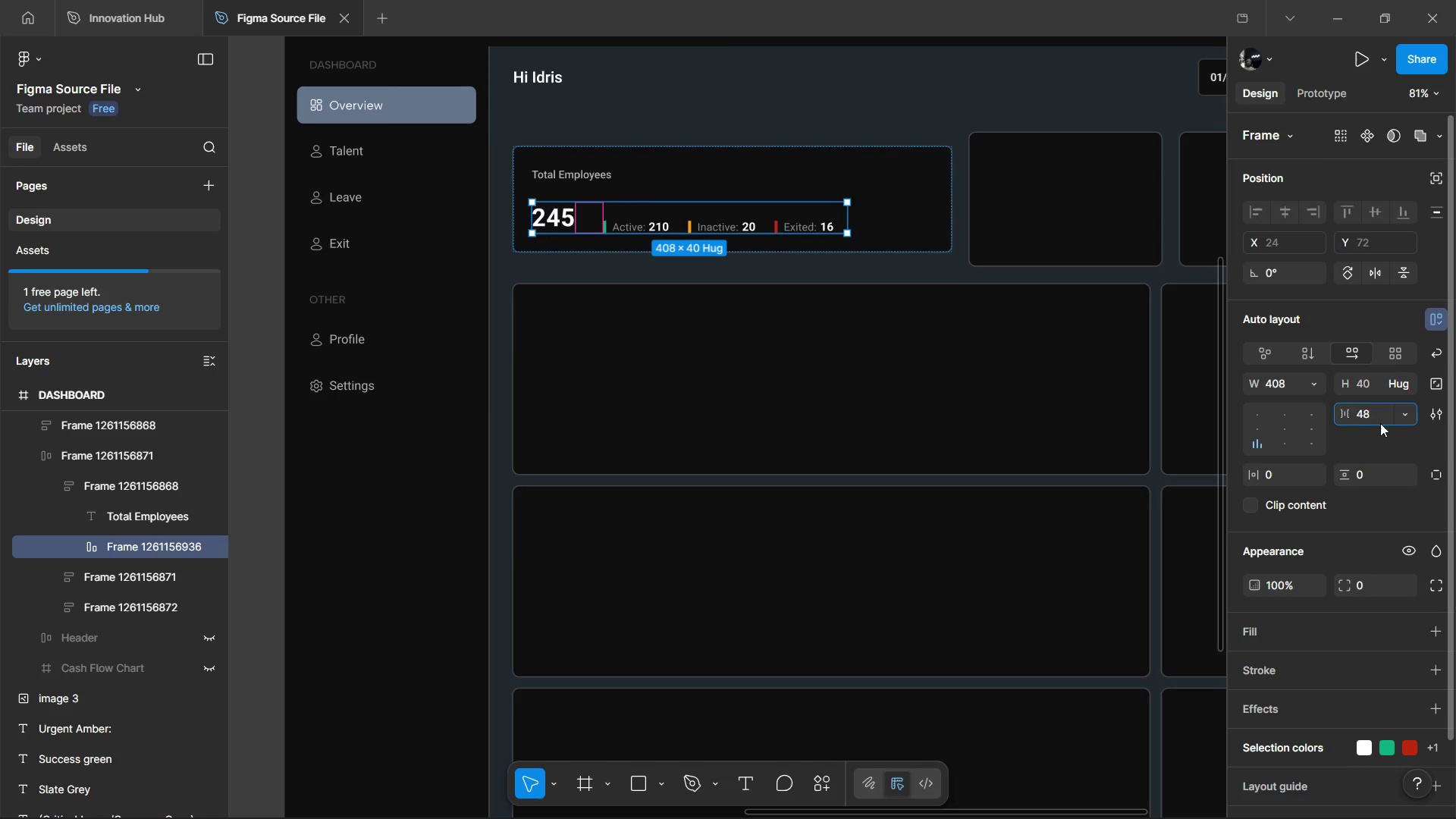 
double_click([1381, 437])
 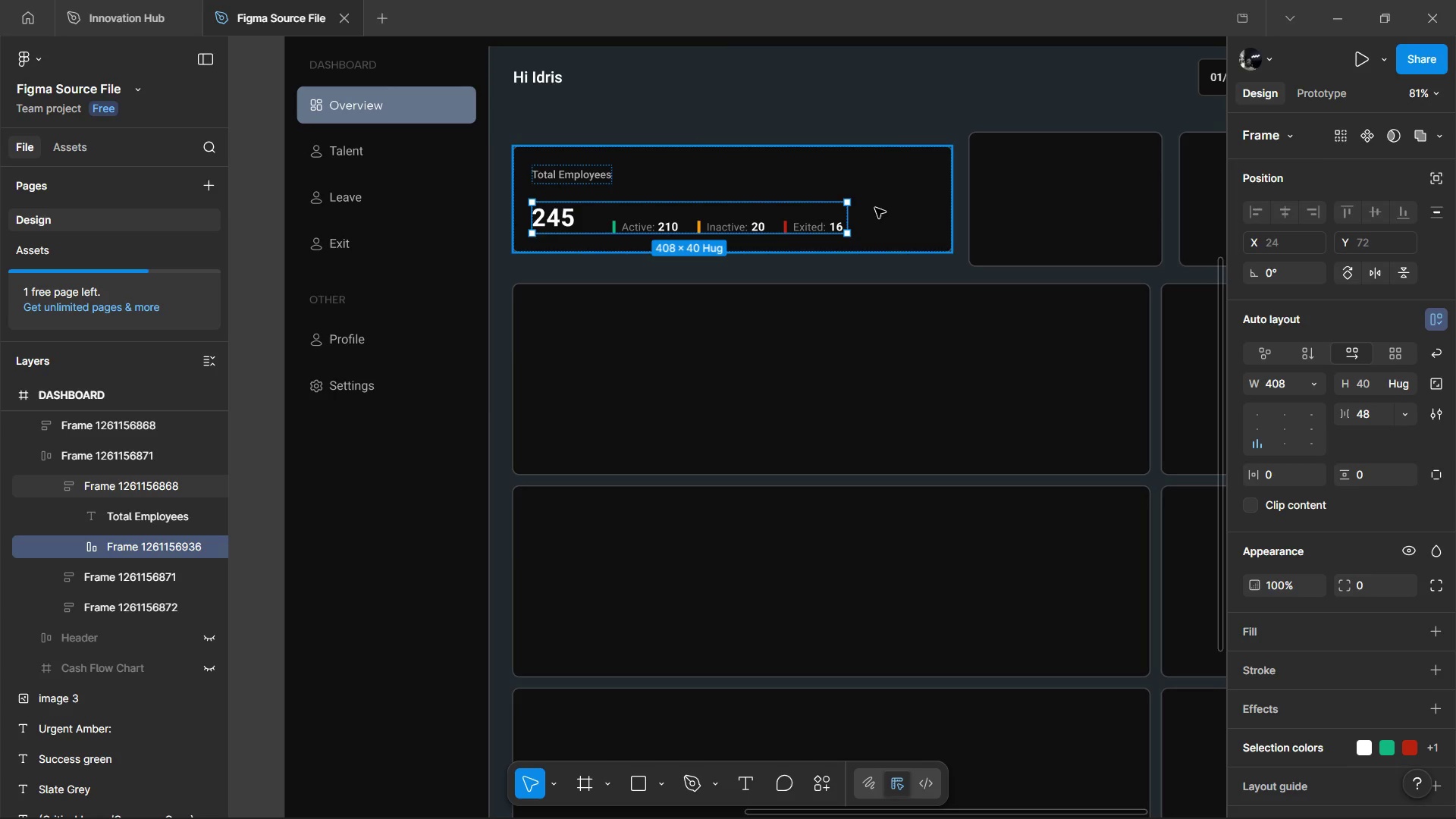 
left_click([826, 212])
 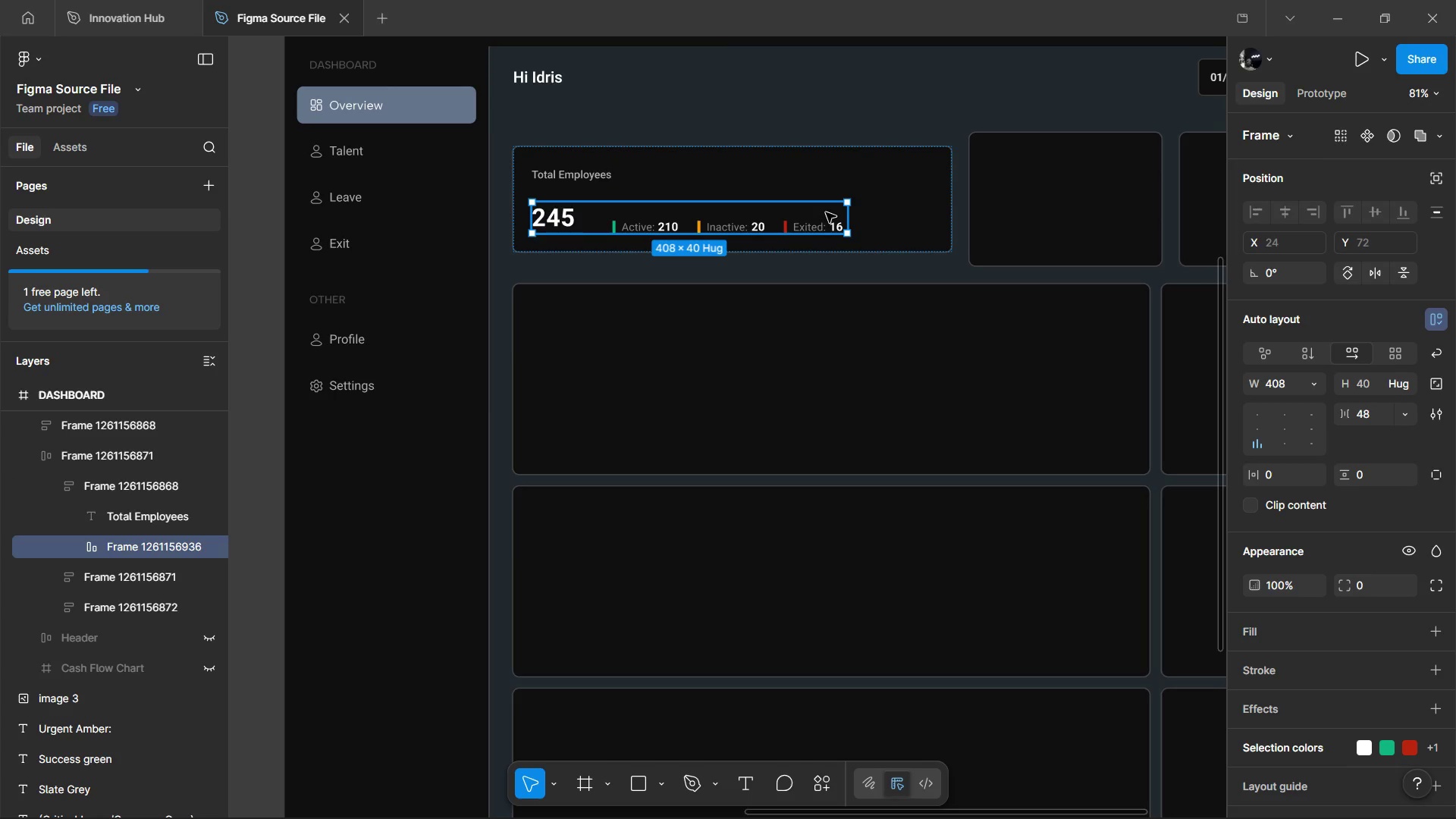 
double_click([826, 212])
 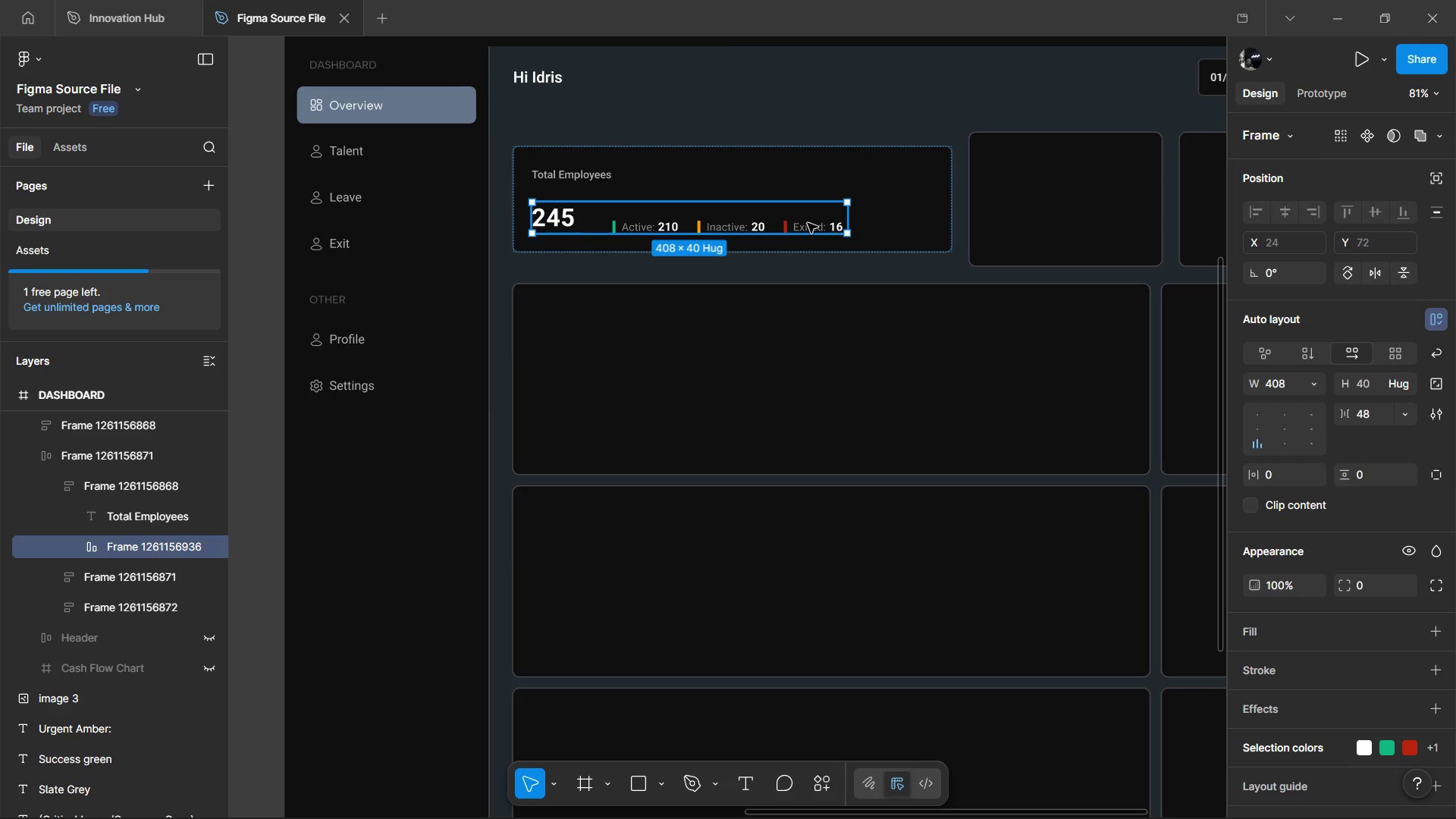 
double_click([808, 223])
 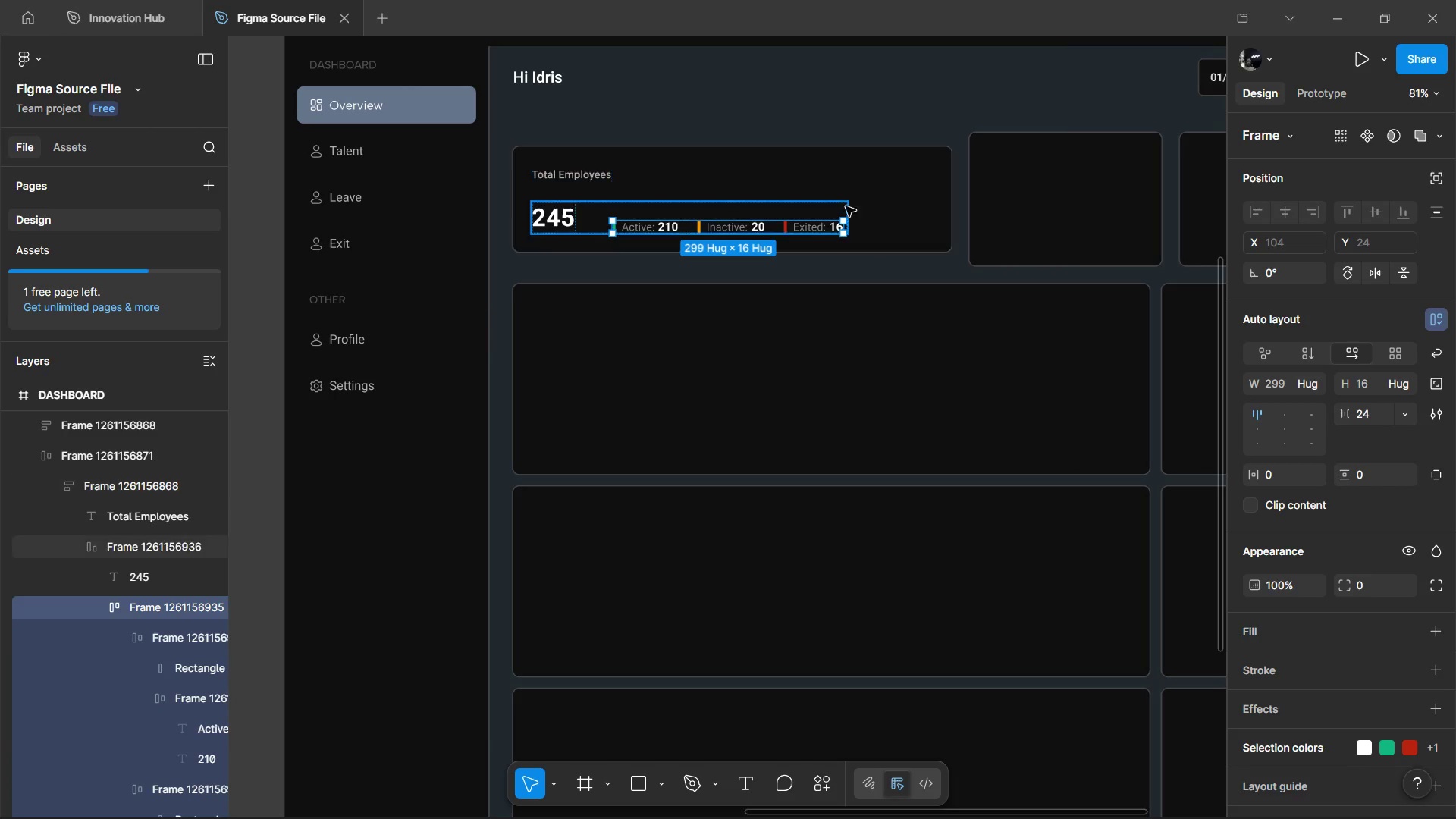 
left_click([887, 225])
 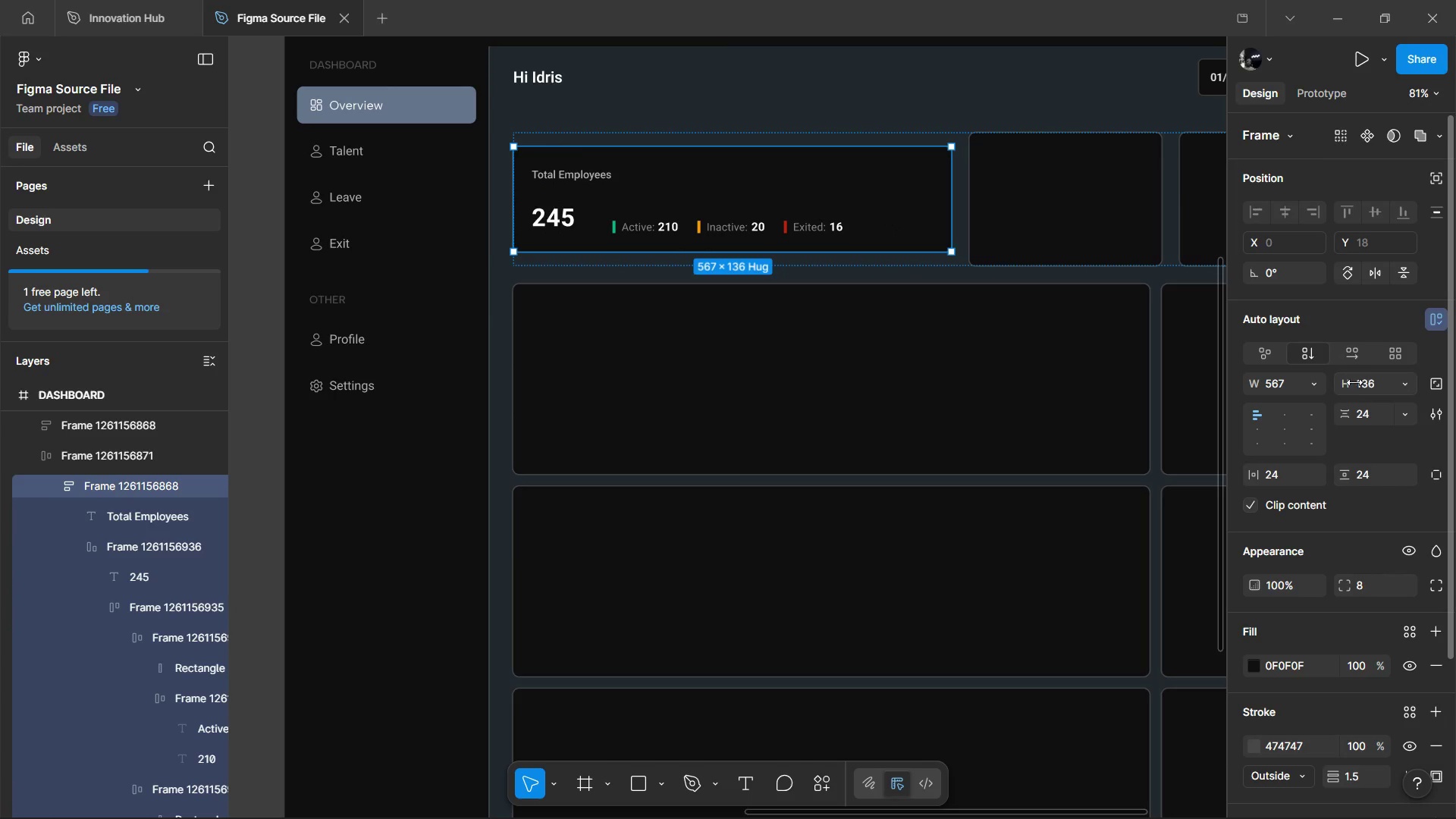 
left_click([1316, 388])
 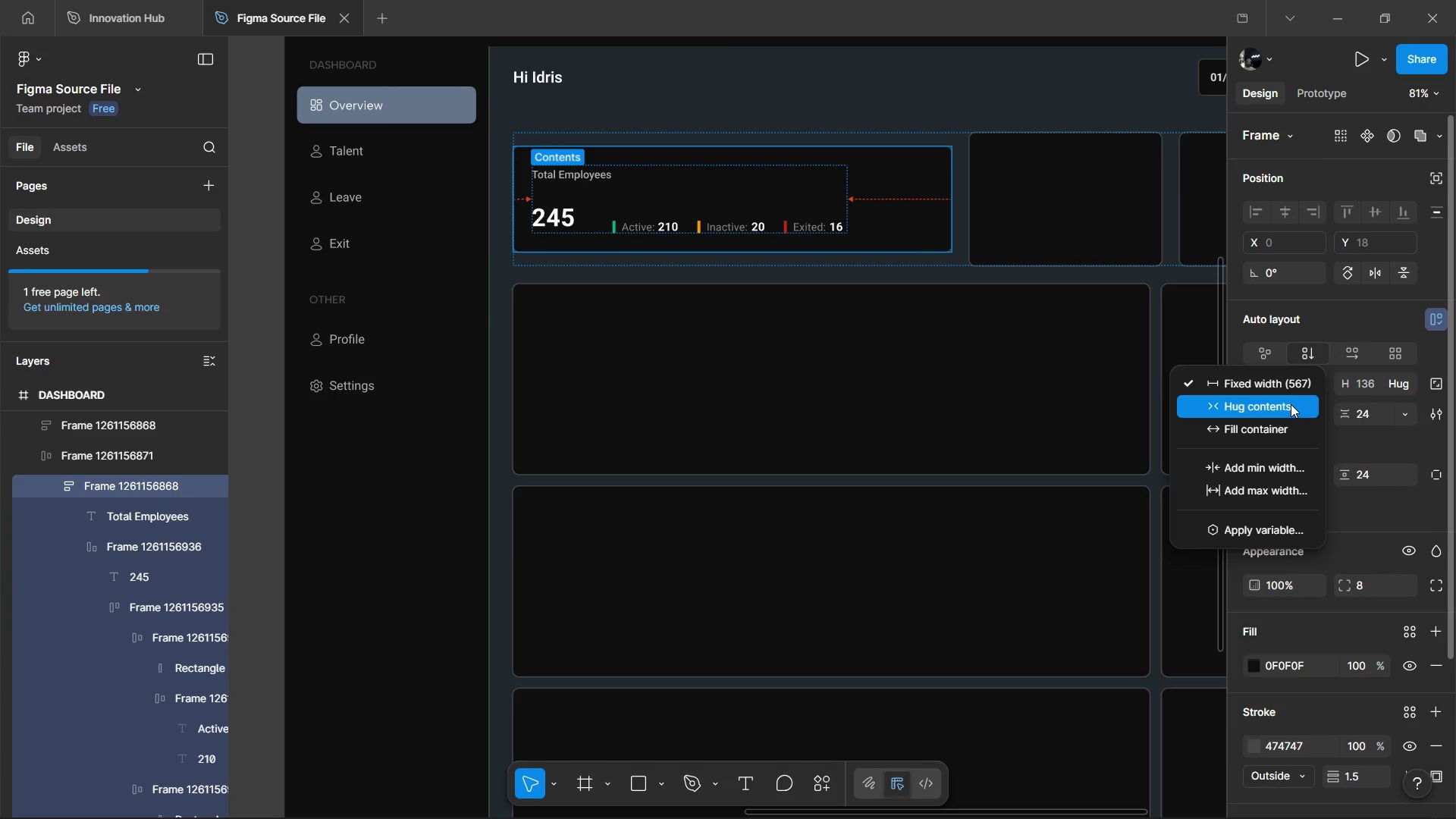 
left_click([1291, 404])
 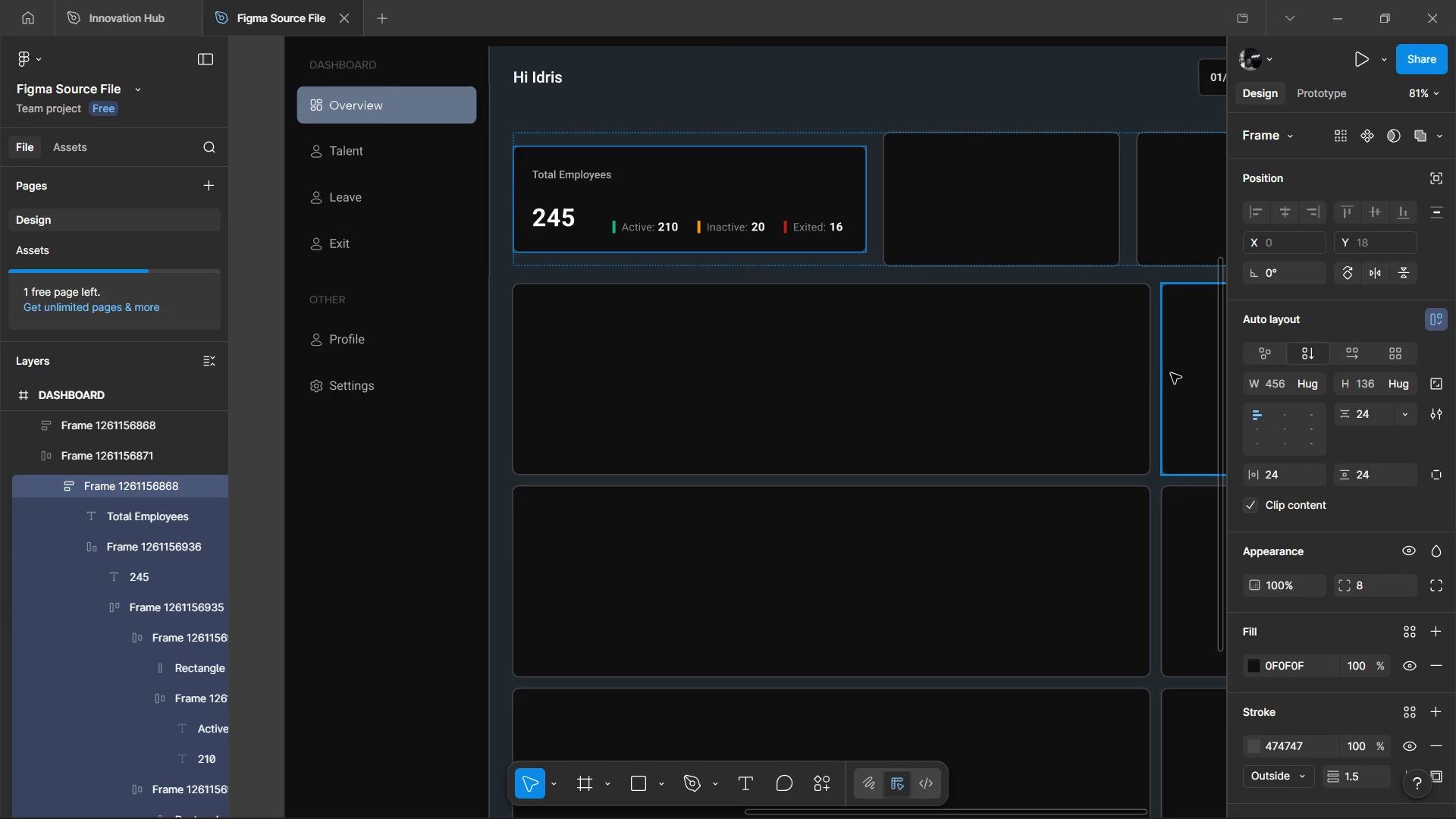 
left_click([1147, 369])
 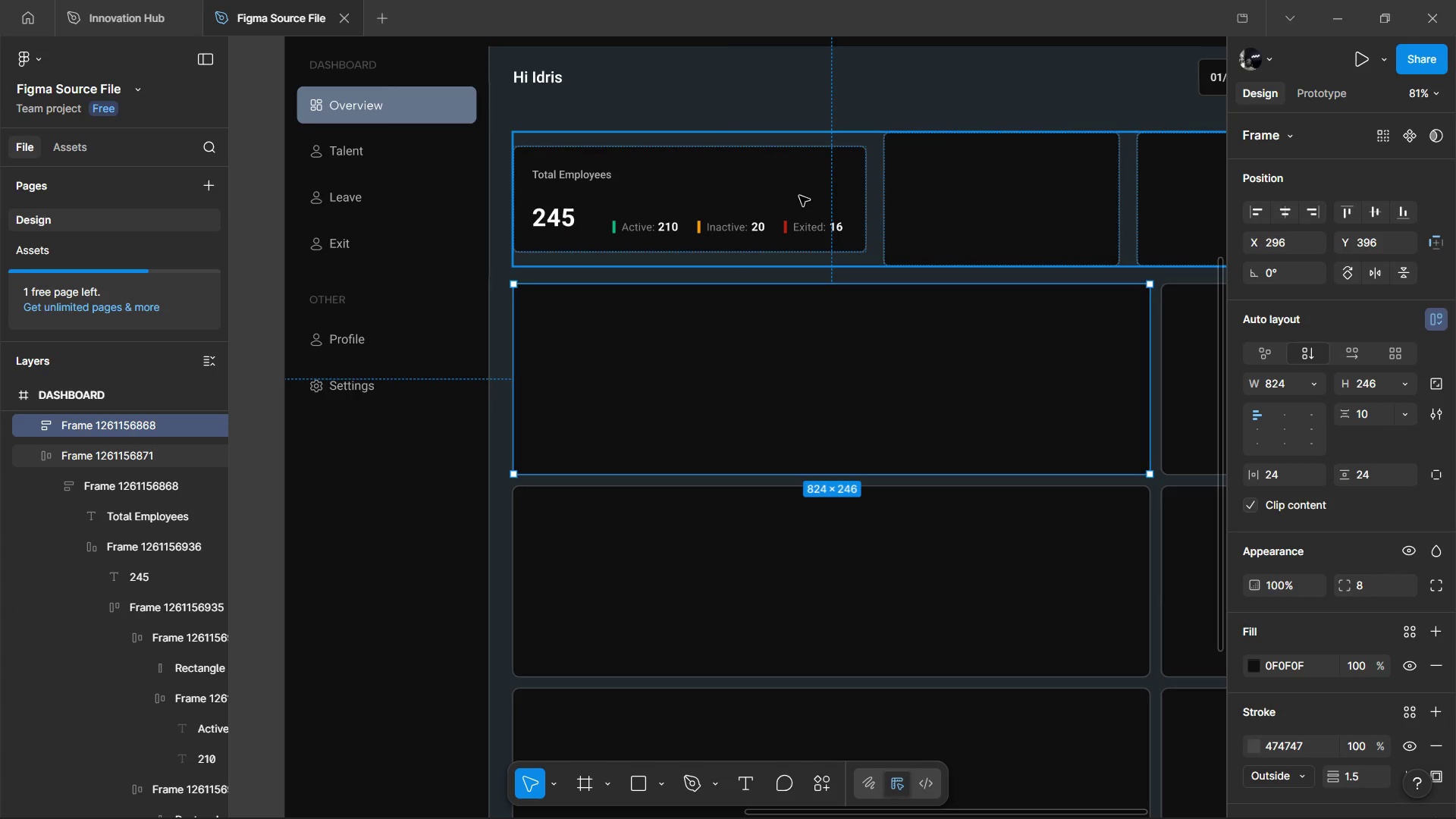 
double_click([799, 196])
 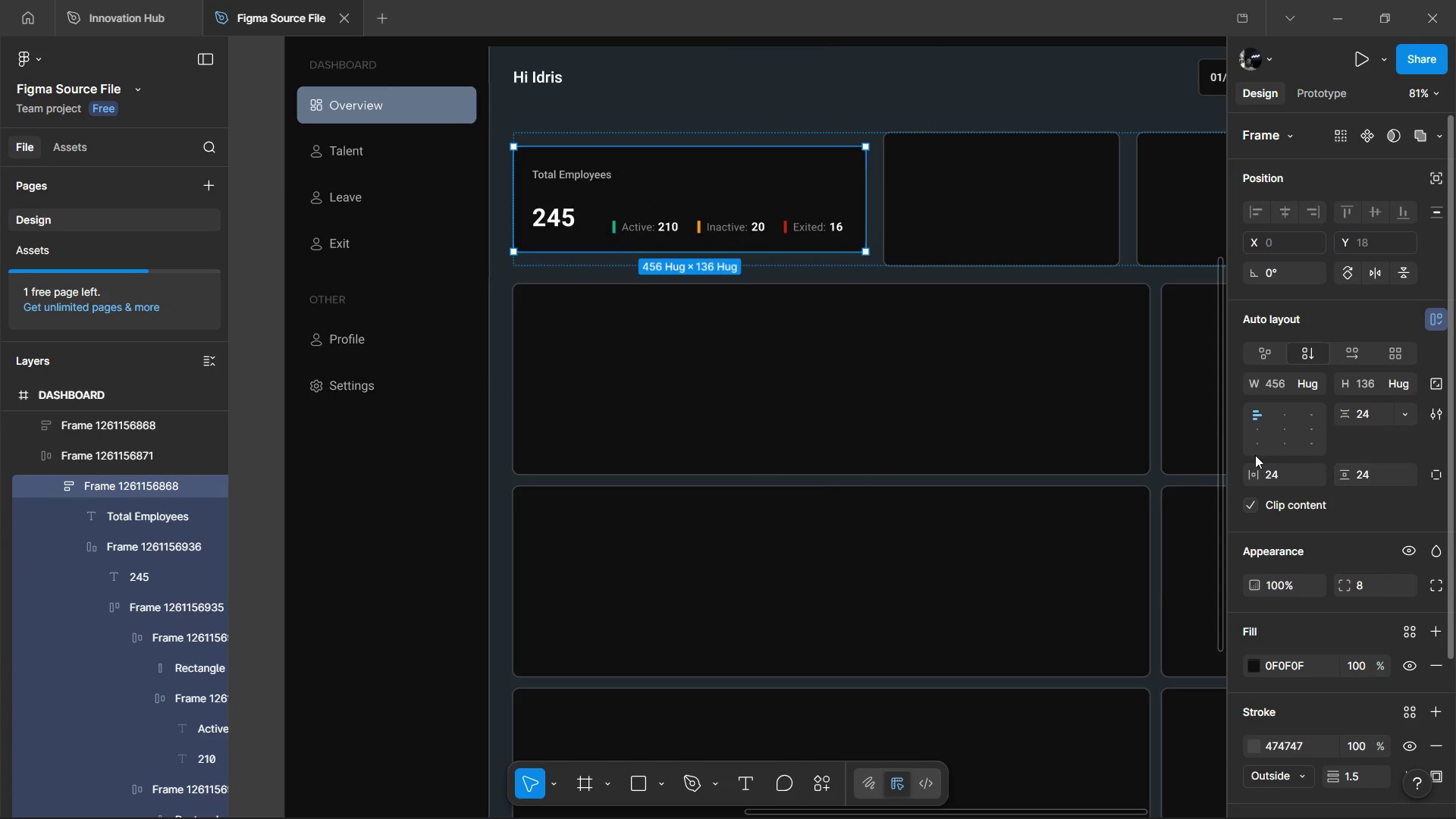 
left_click([1362, 408])
 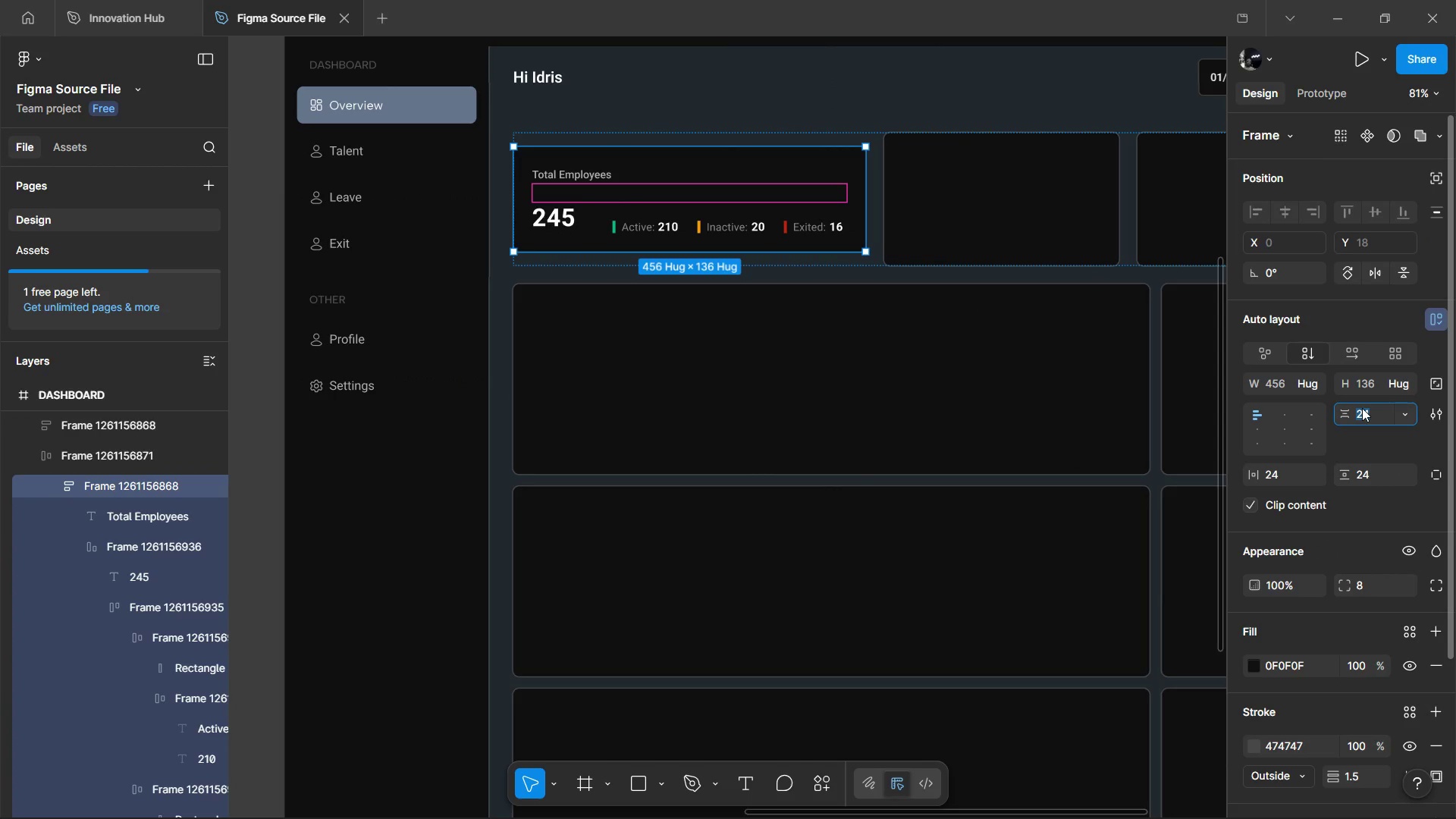 
key(4)
 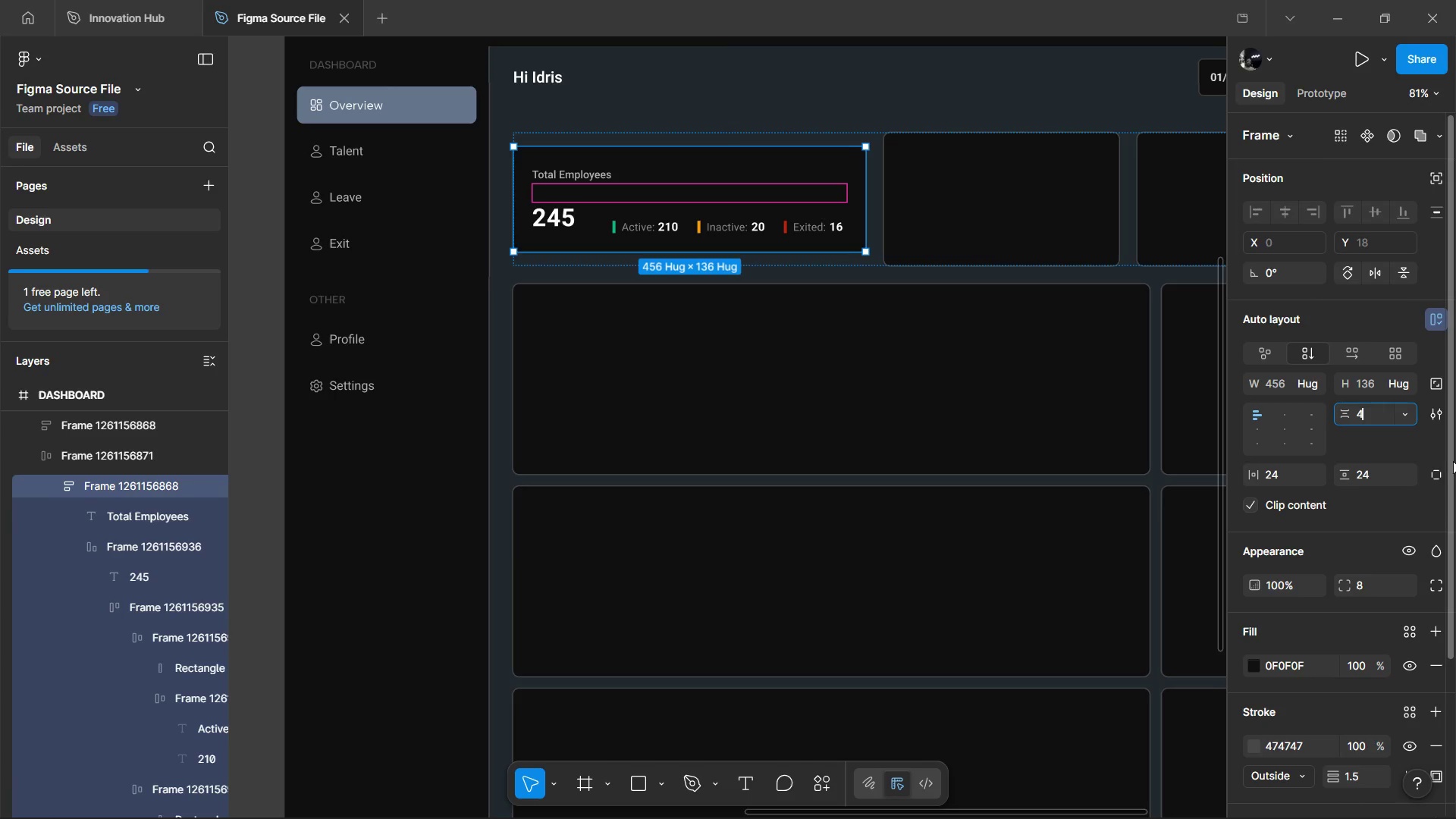 
key(0)
 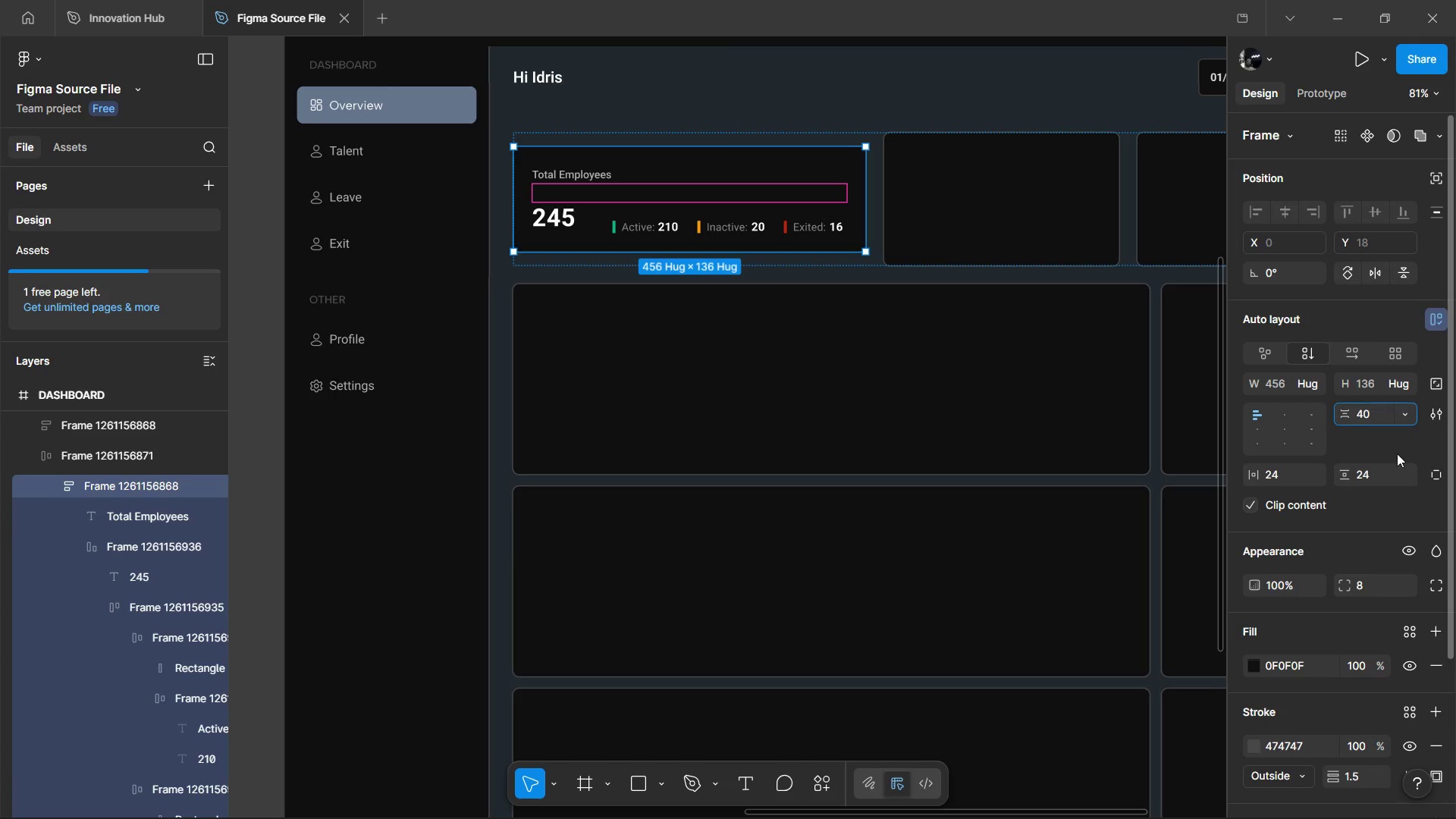 
left_click([1397, 453])
 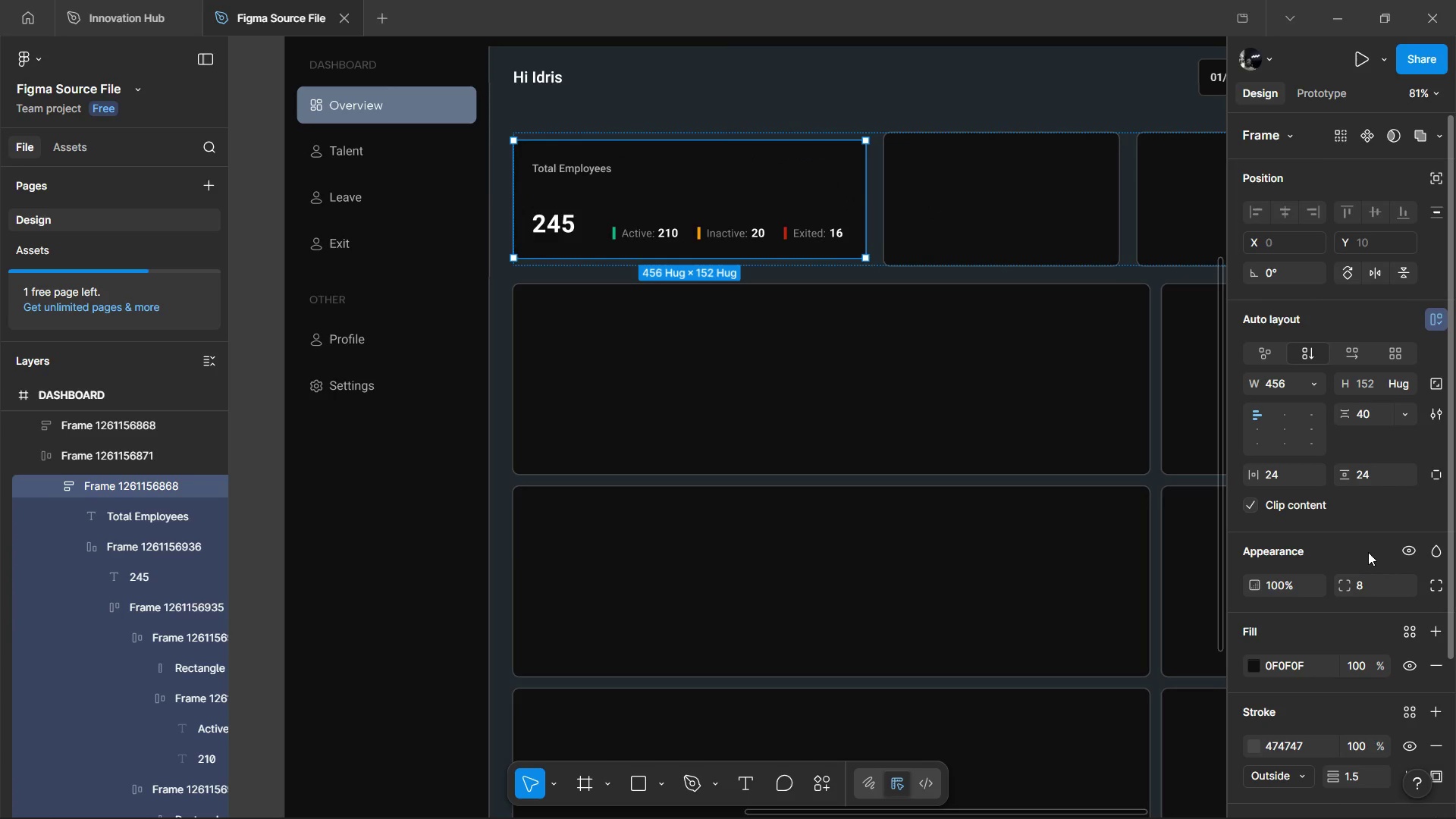 
wait(6.88)
 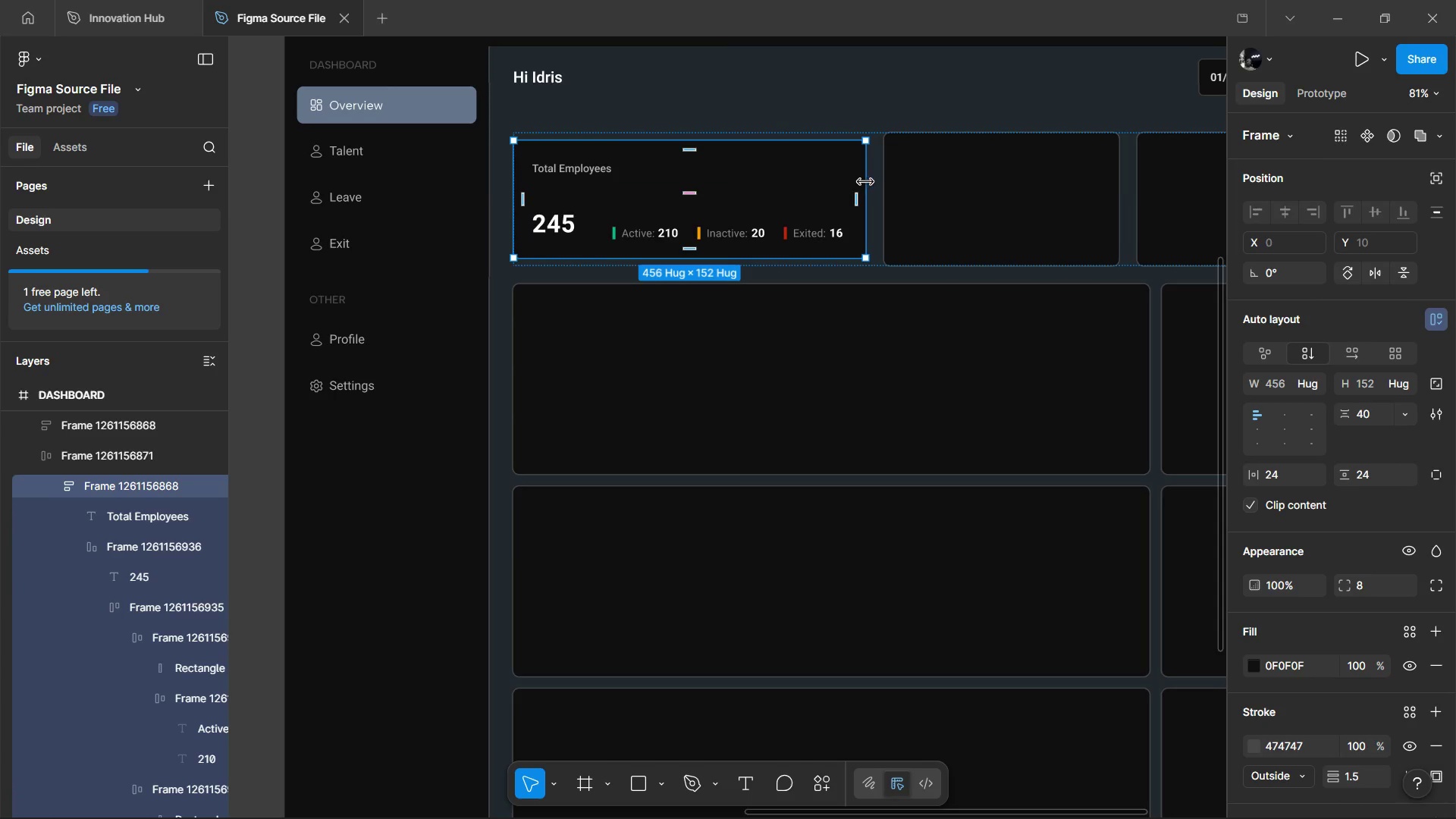 
left_click([1427, 701])
 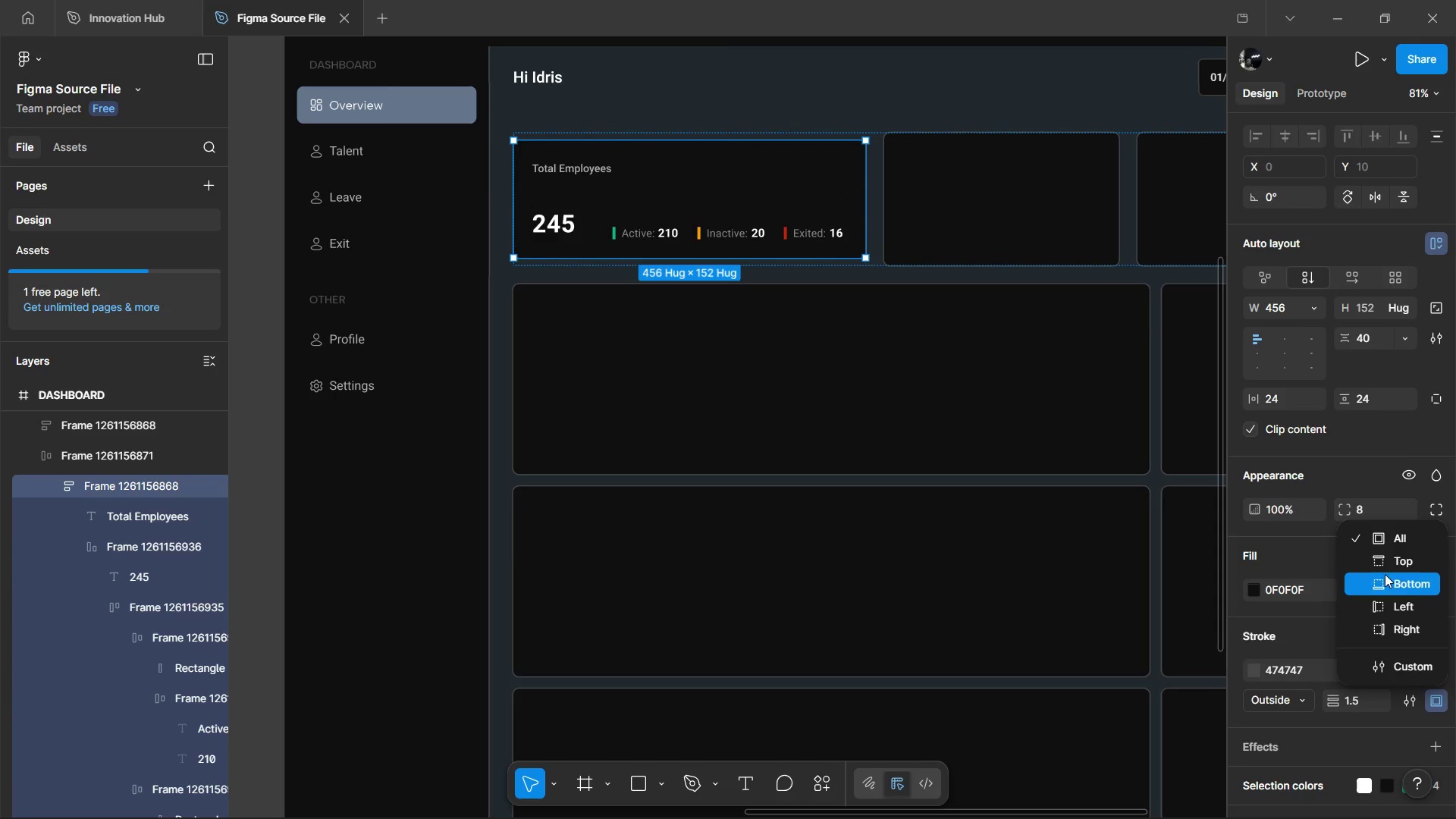 
left_click([1385, 563])
 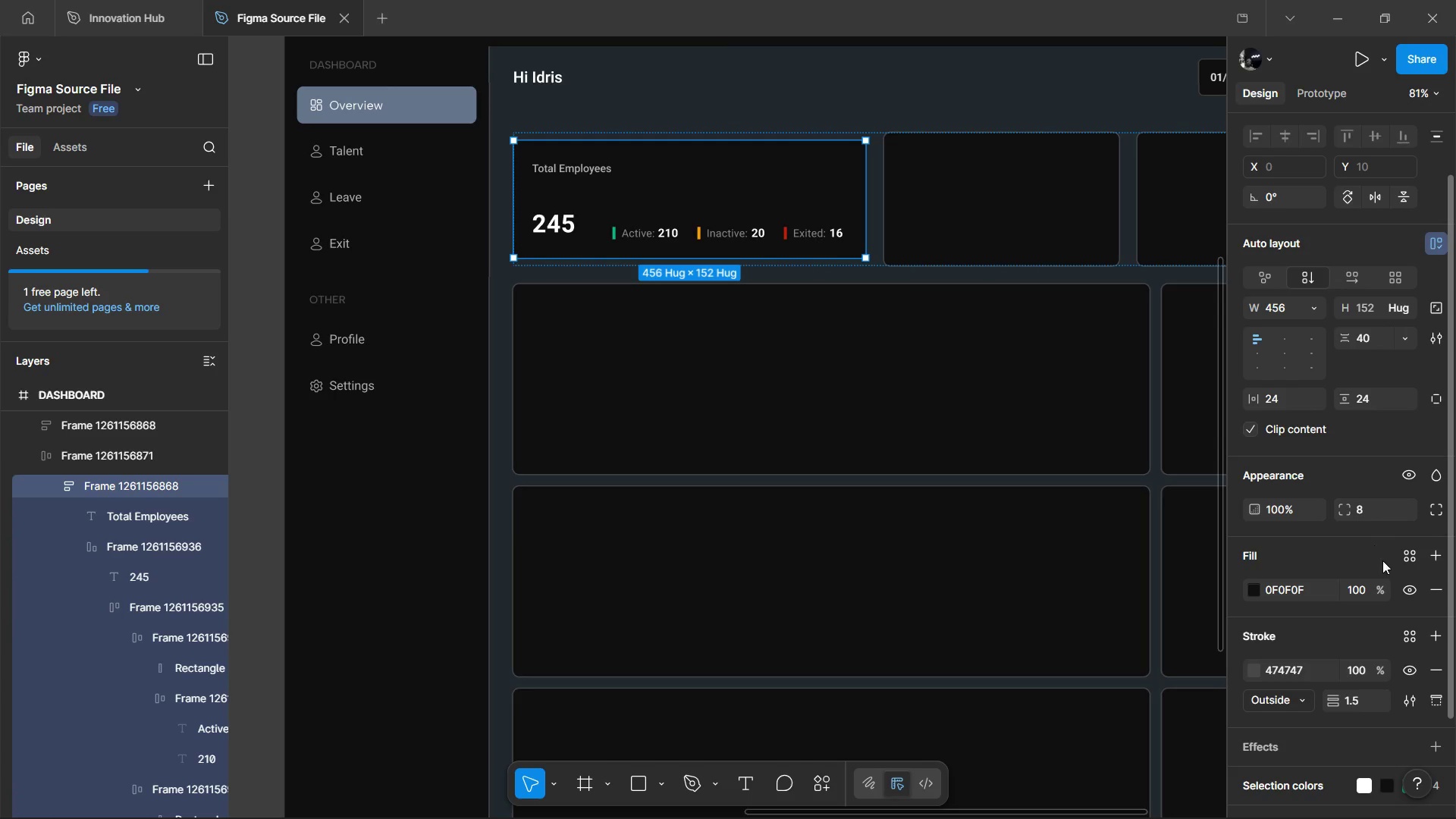 
left_click([1353, 697])
 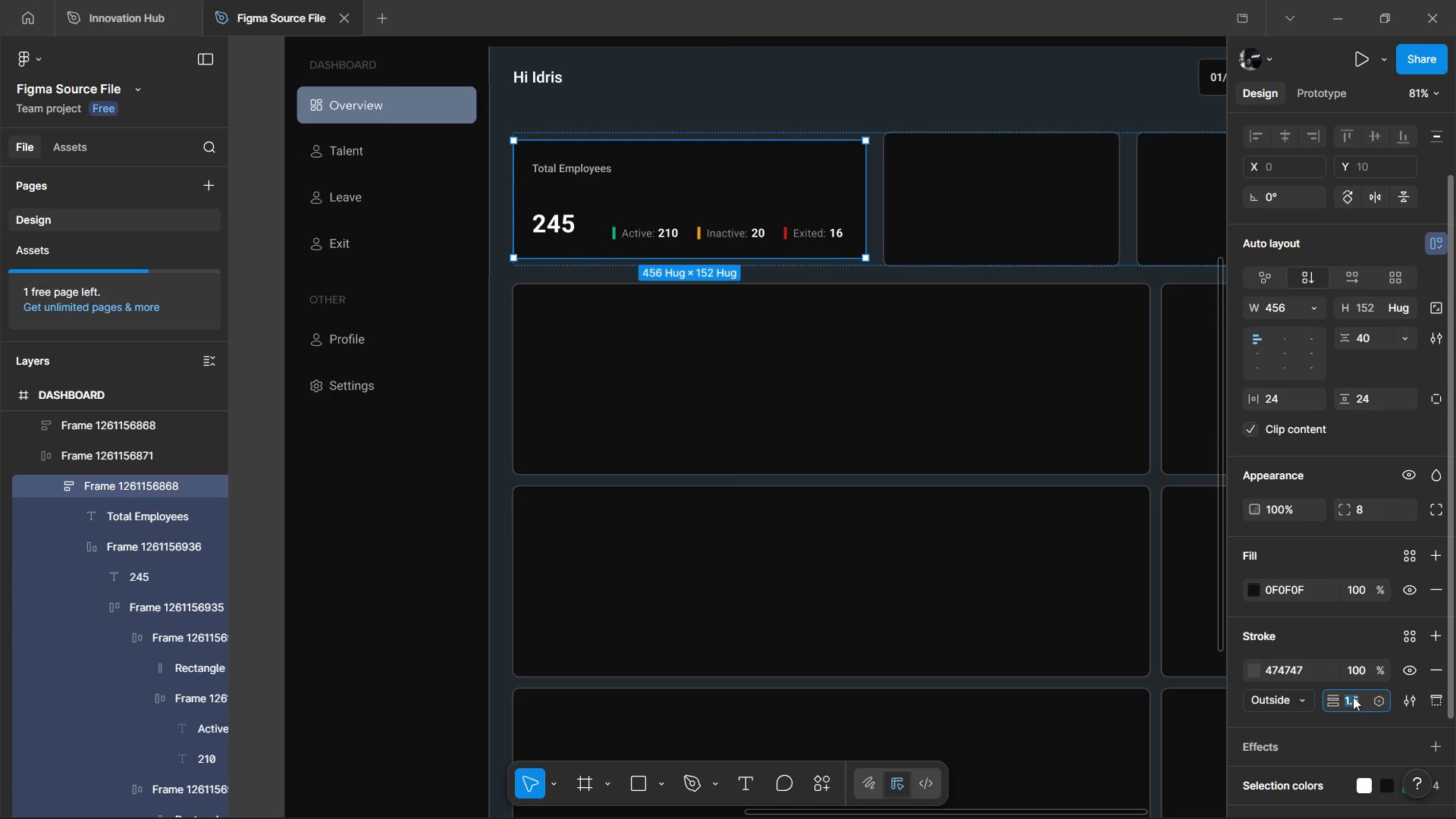 
key(2)
 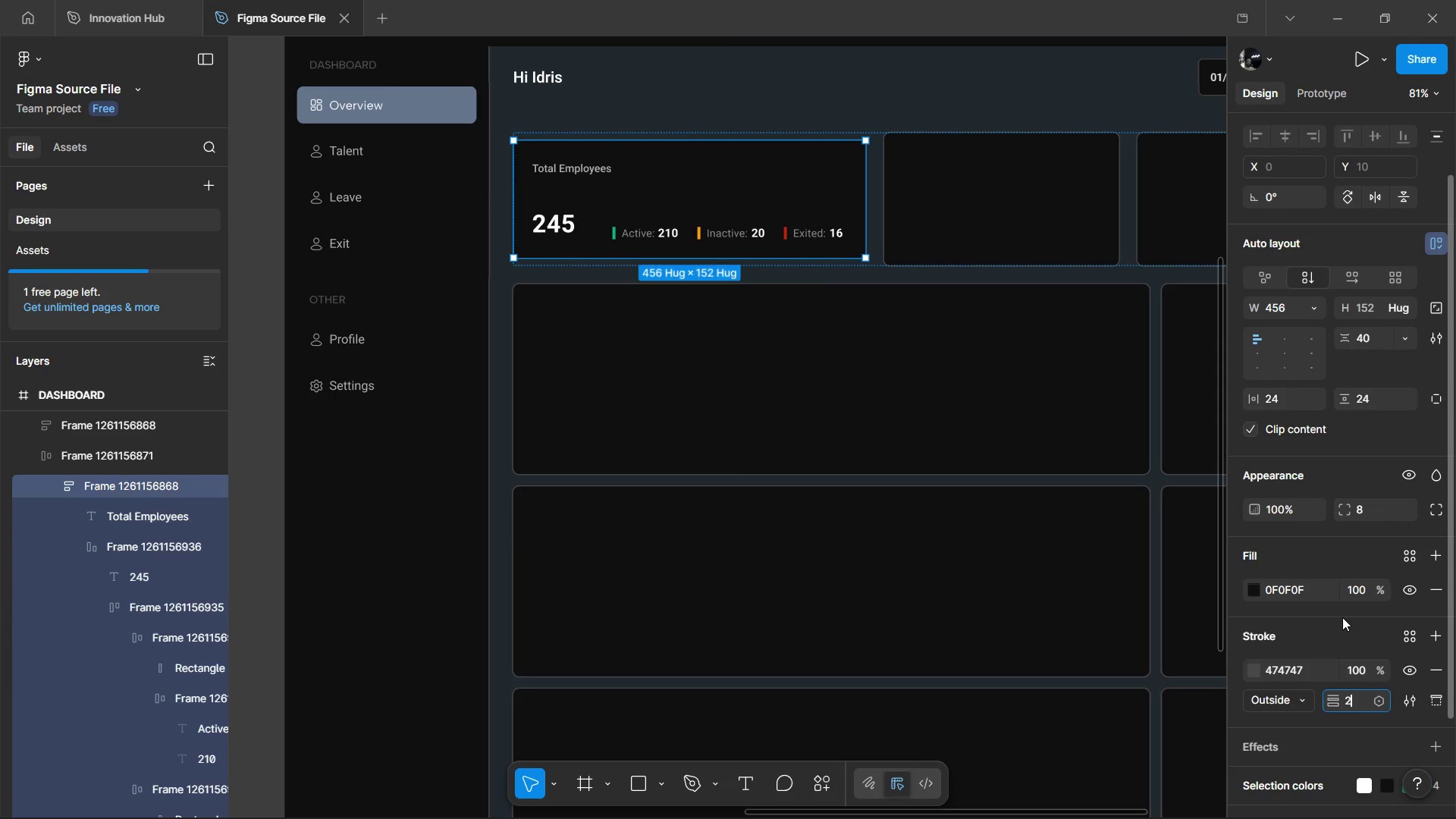 
left_click([1342, 617])
 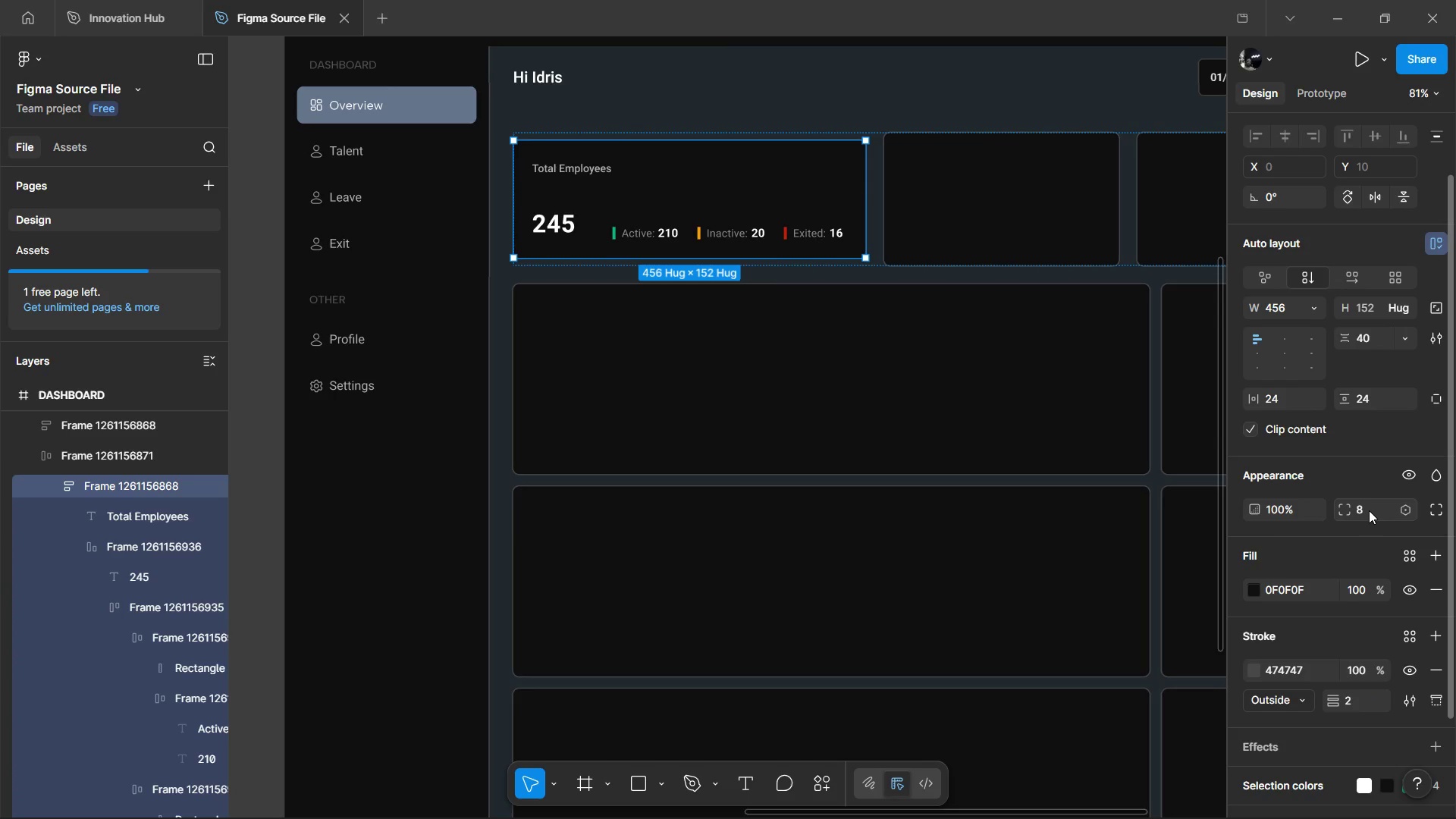 
left_click([1366, 510])
 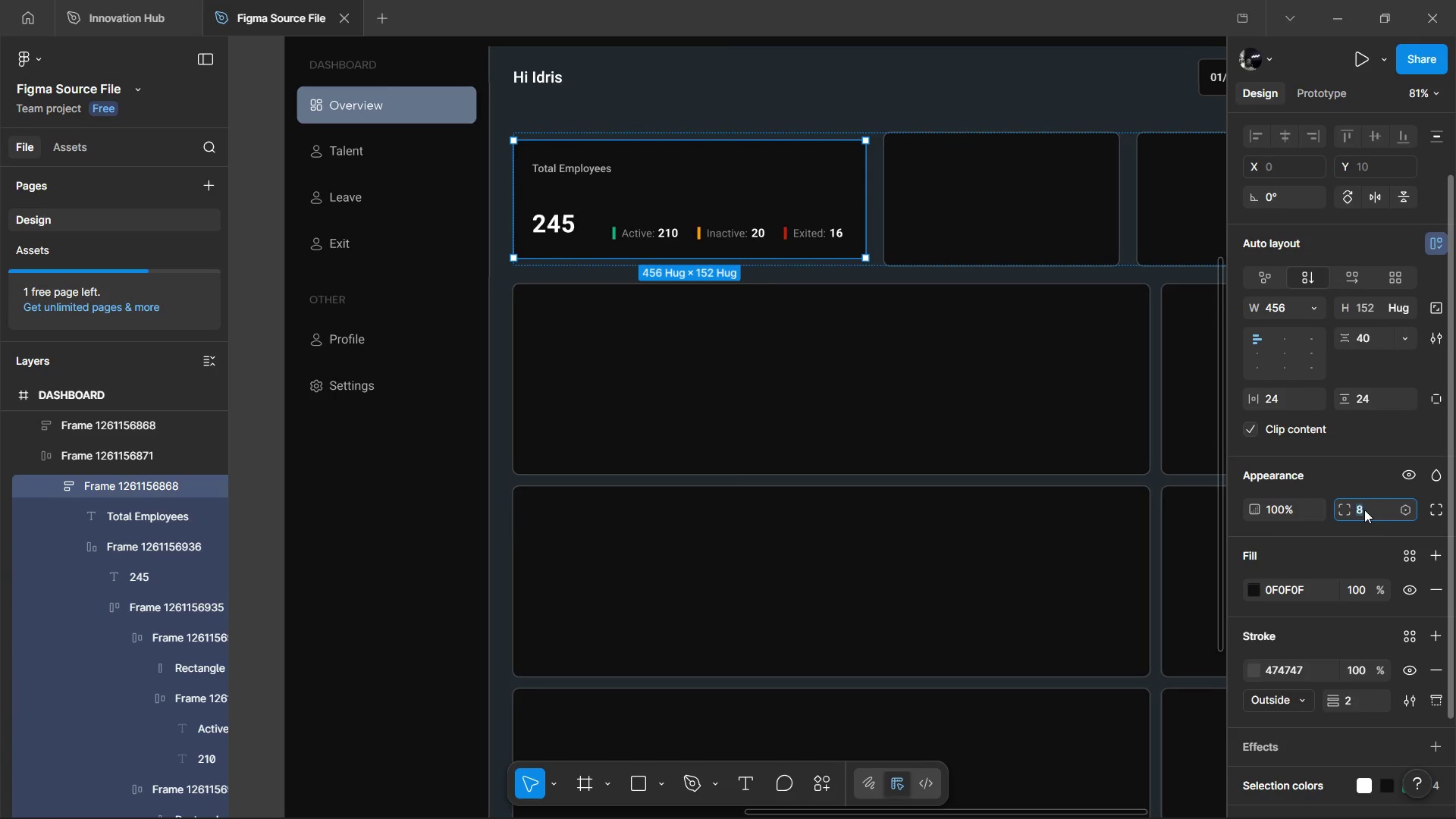 
key(1)
 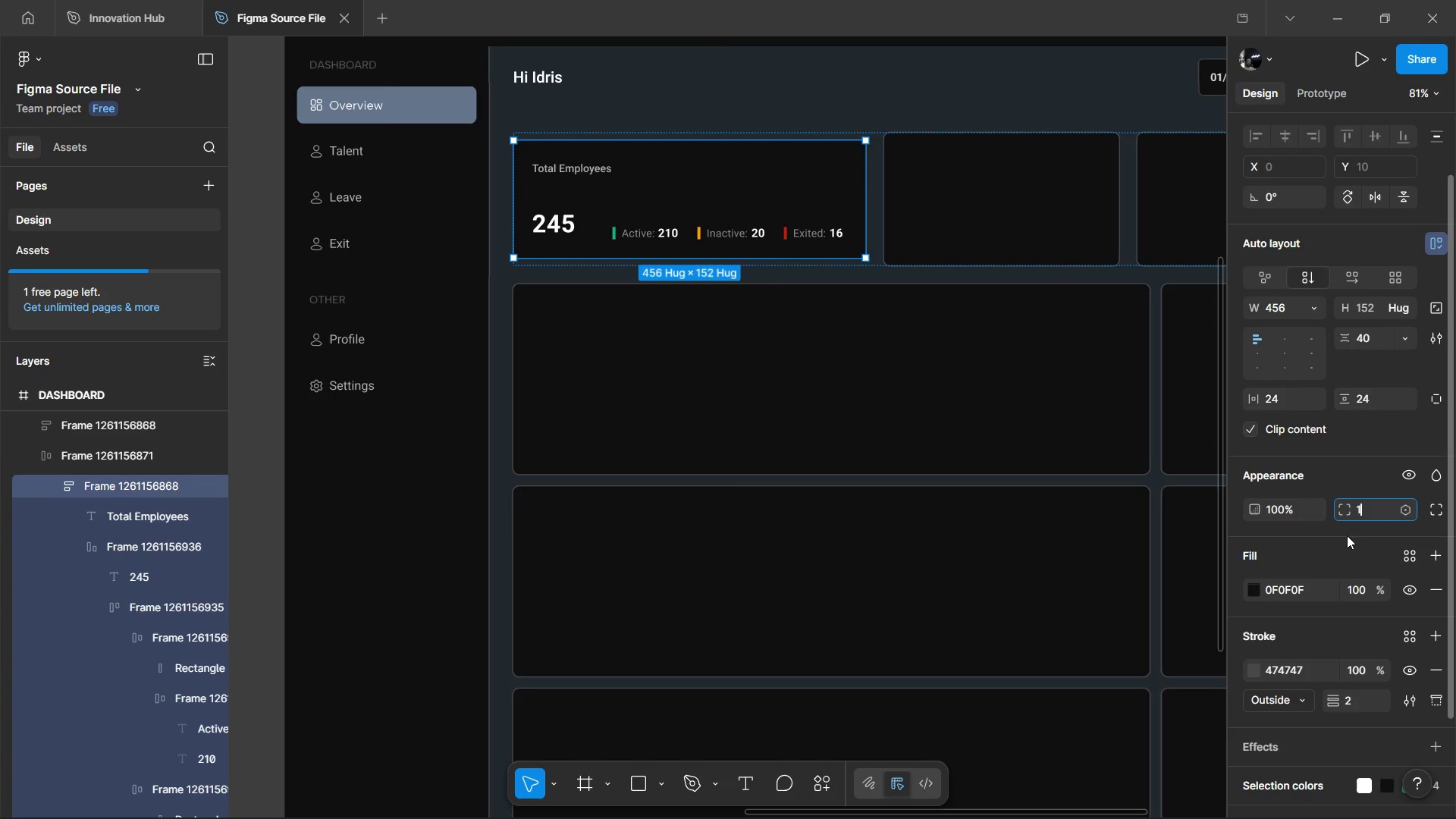 
key(2)
 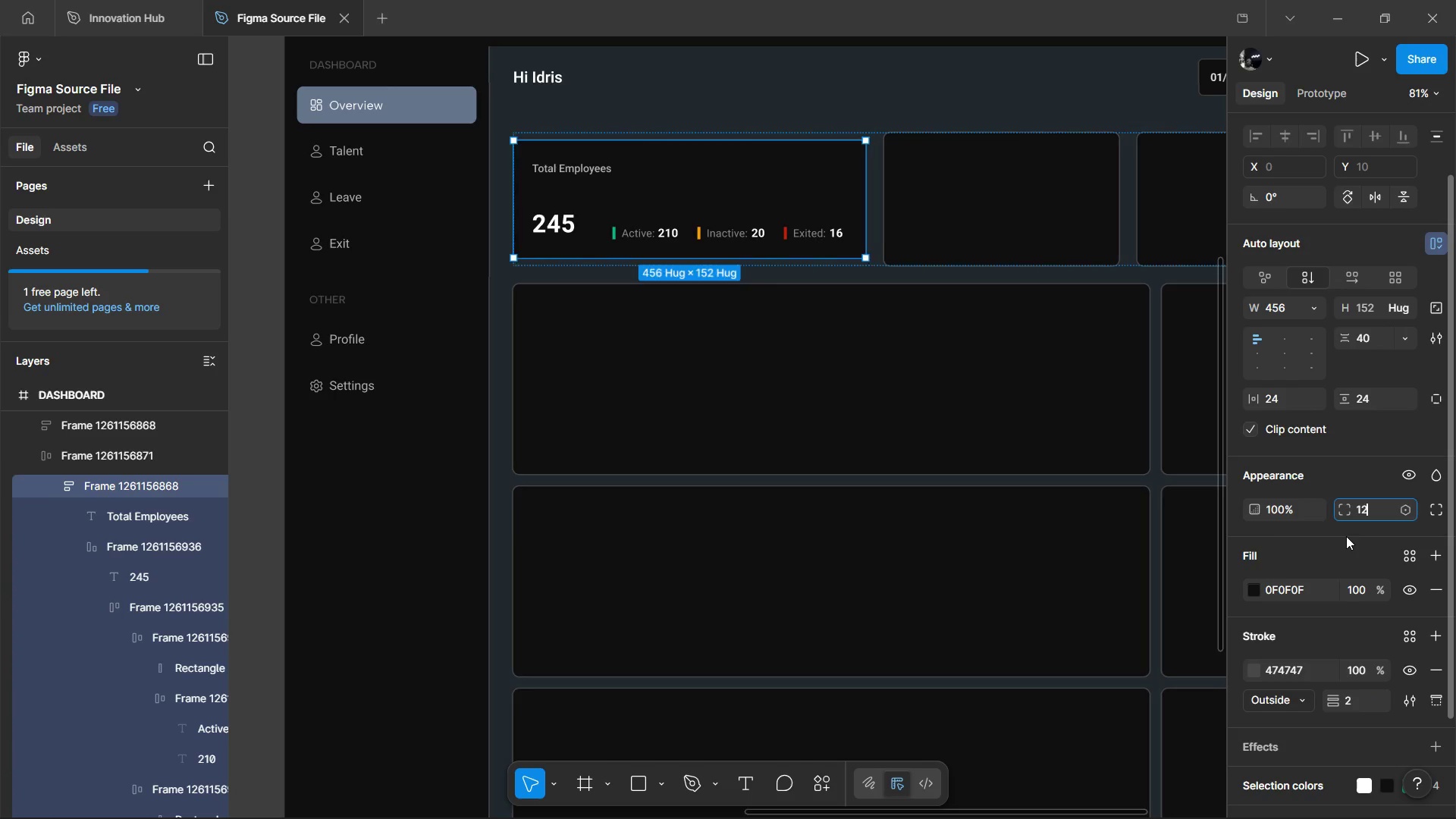 
left_click([1346, 536])
 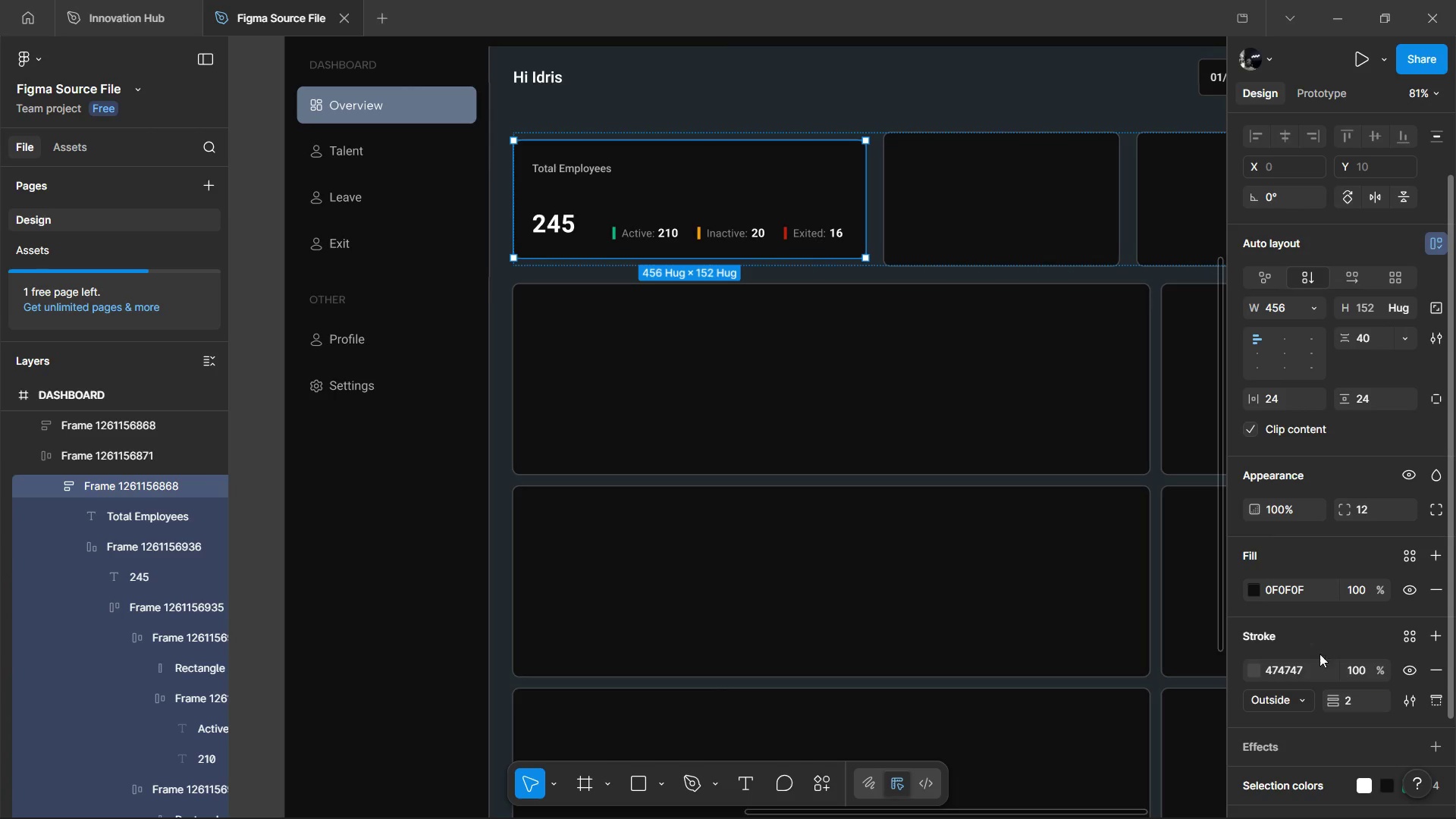 
left_click([1255, 664])
 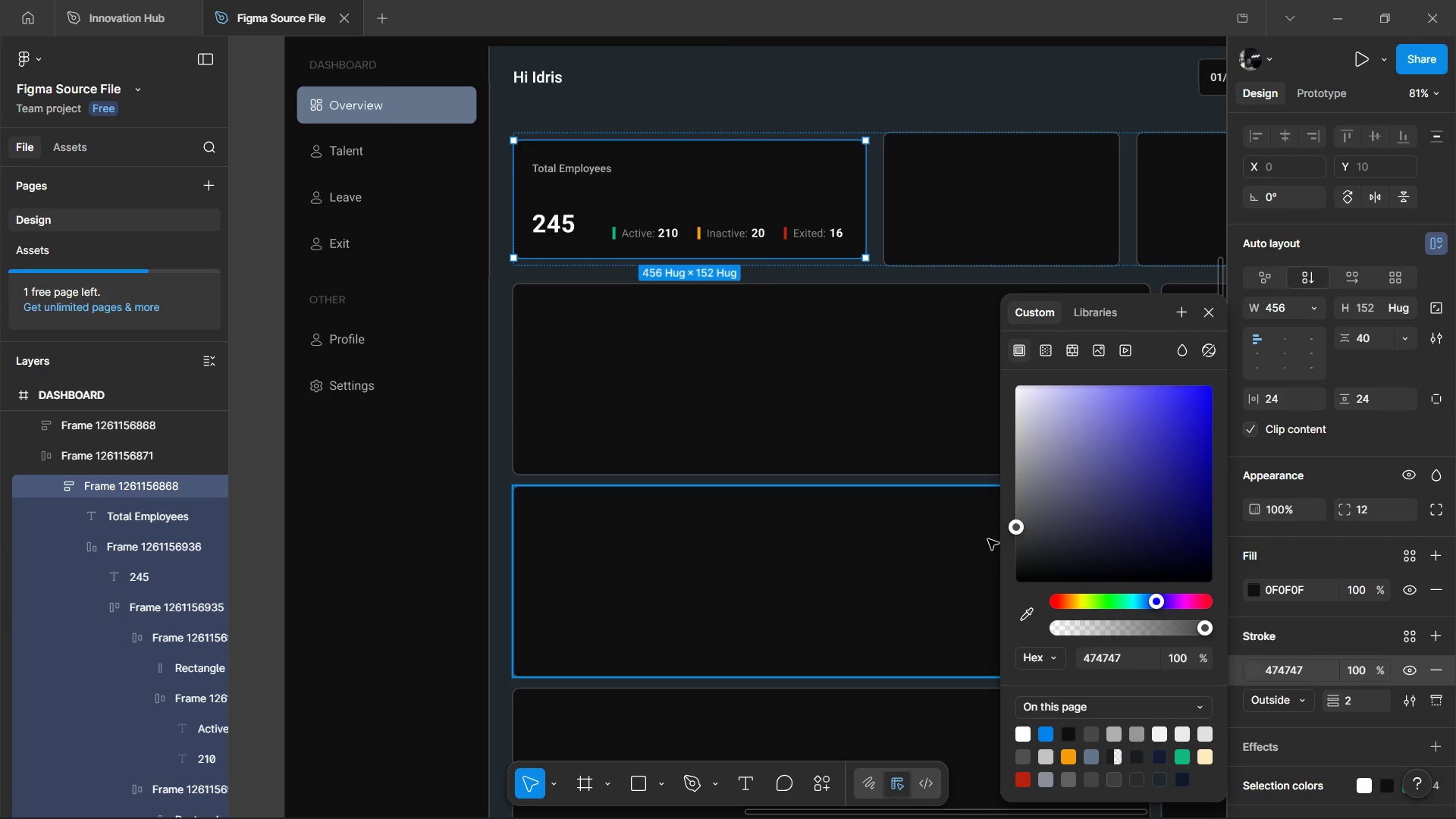 
left_click_drag(start_coordinate=[1015, 522], to_coordinate=[1016, 518])
 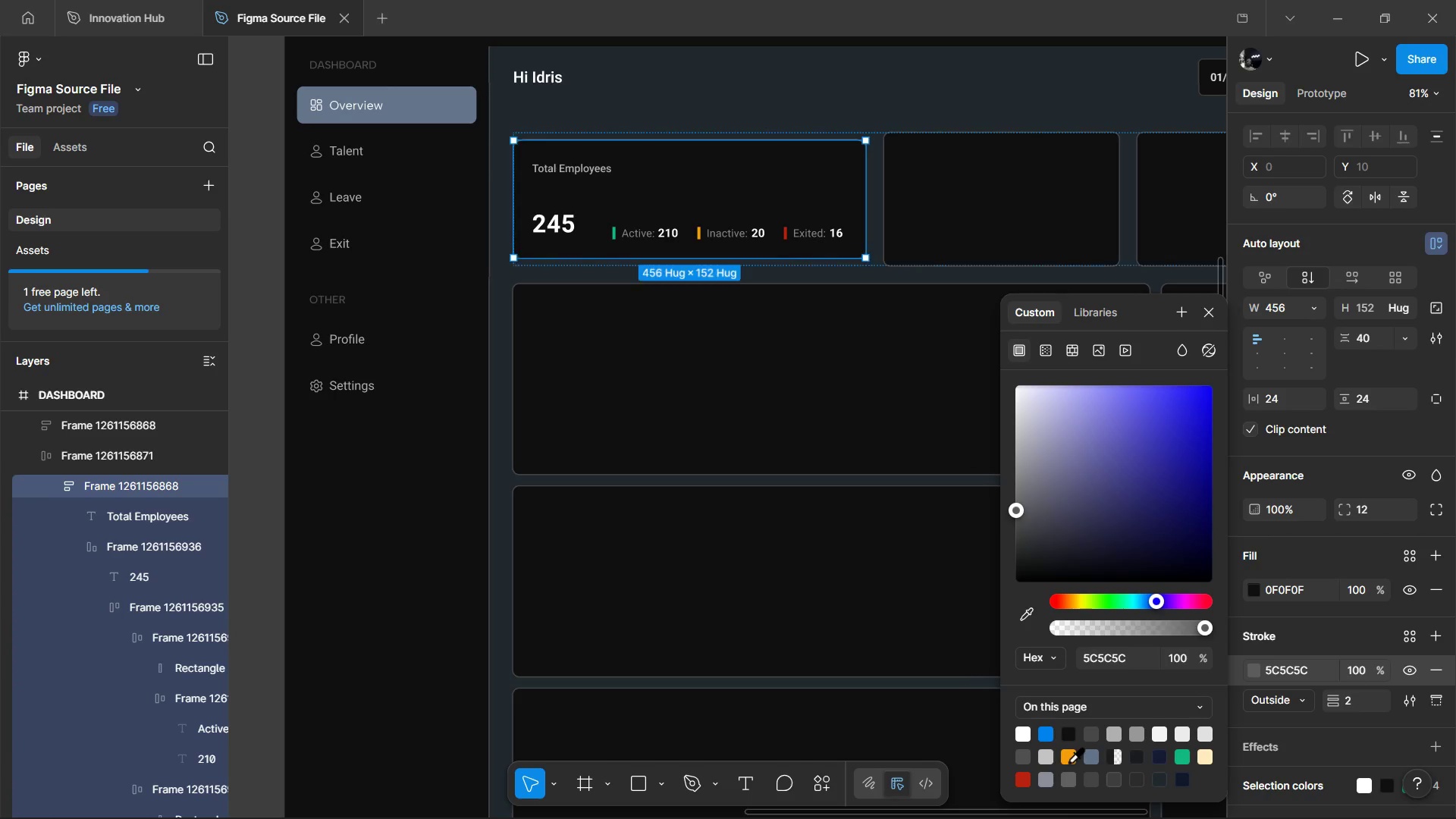 
left_click([1068, 761])
 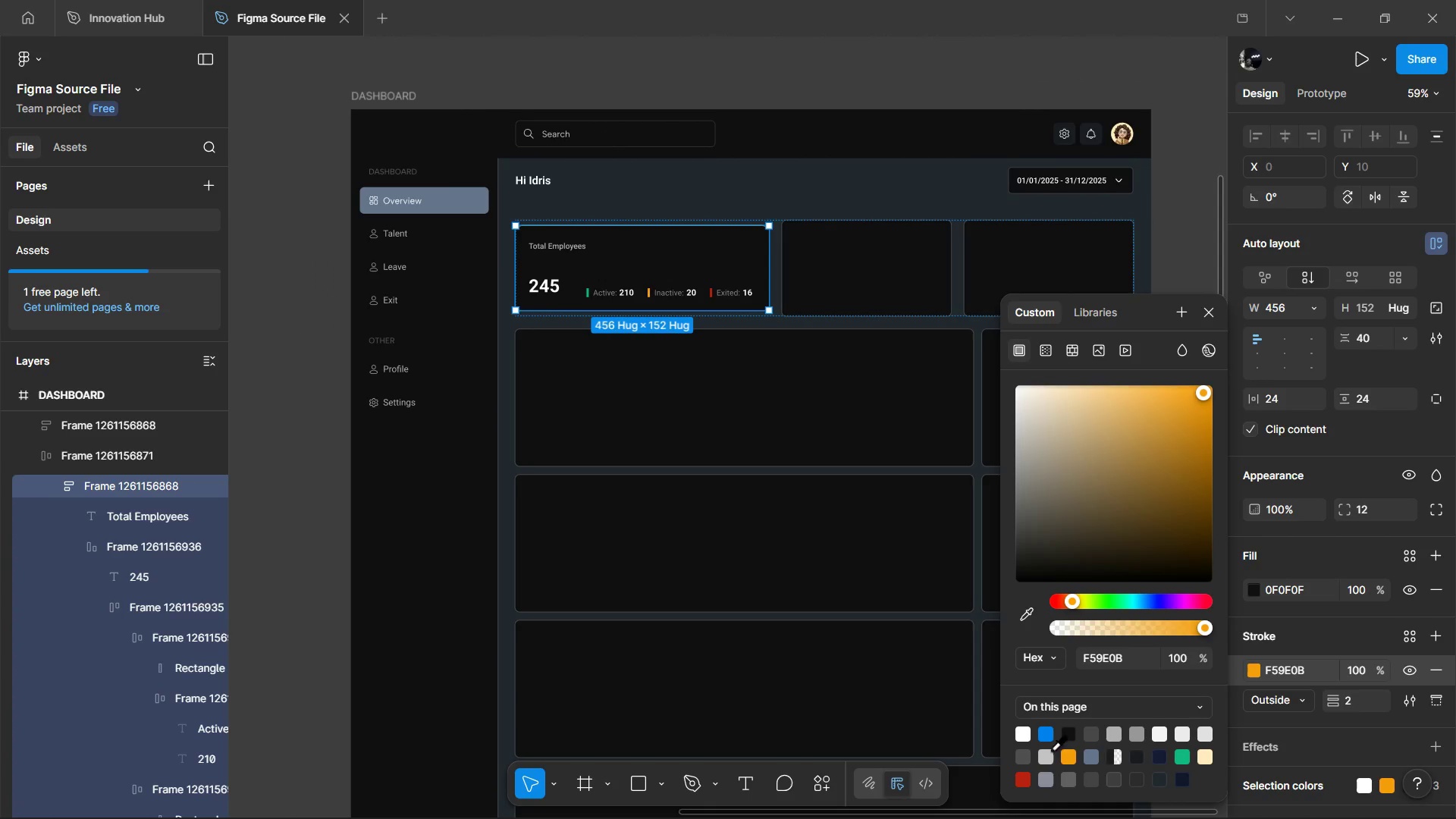 
wait(5.14)
 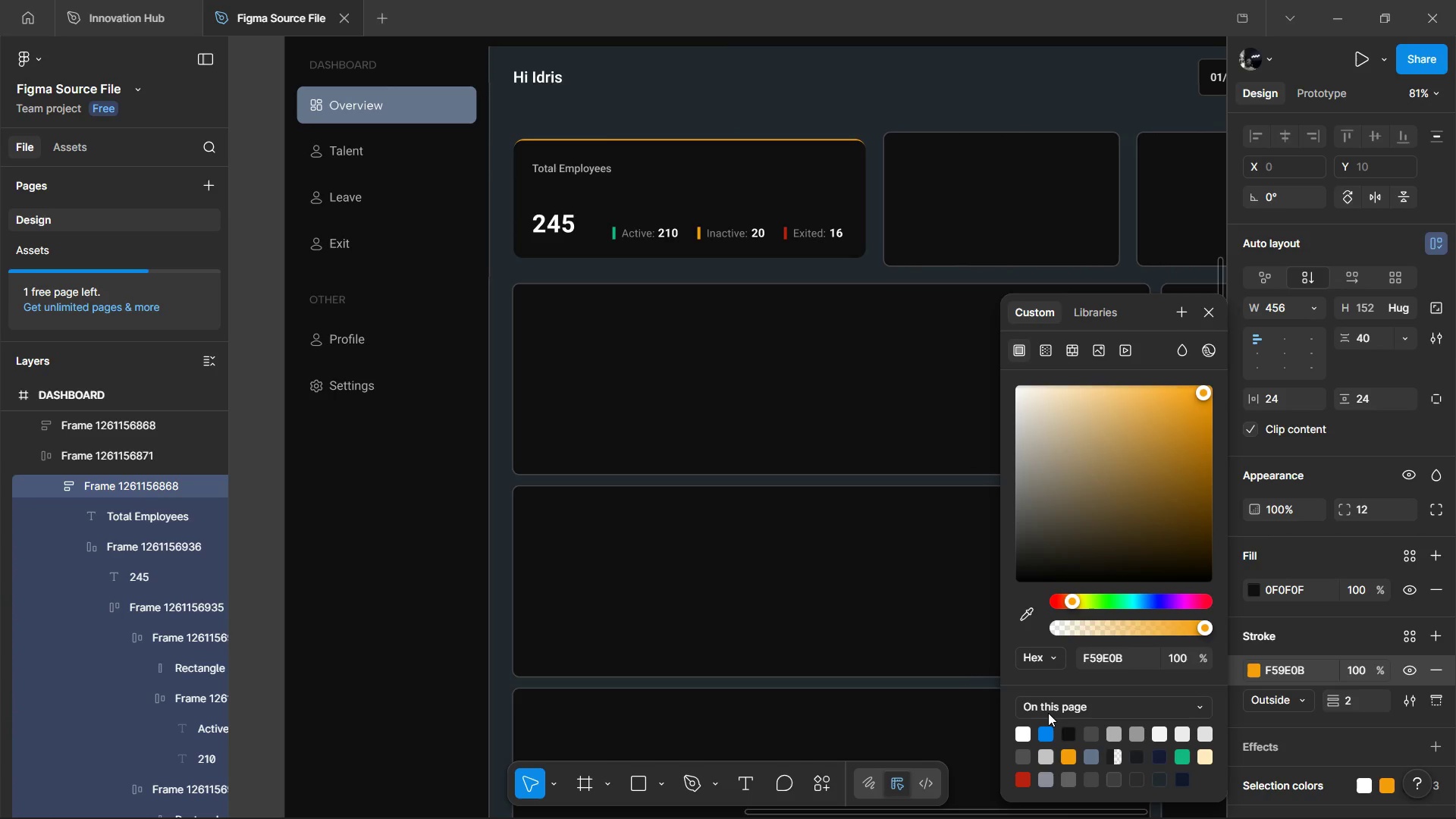 
left_click([1156, 755])
 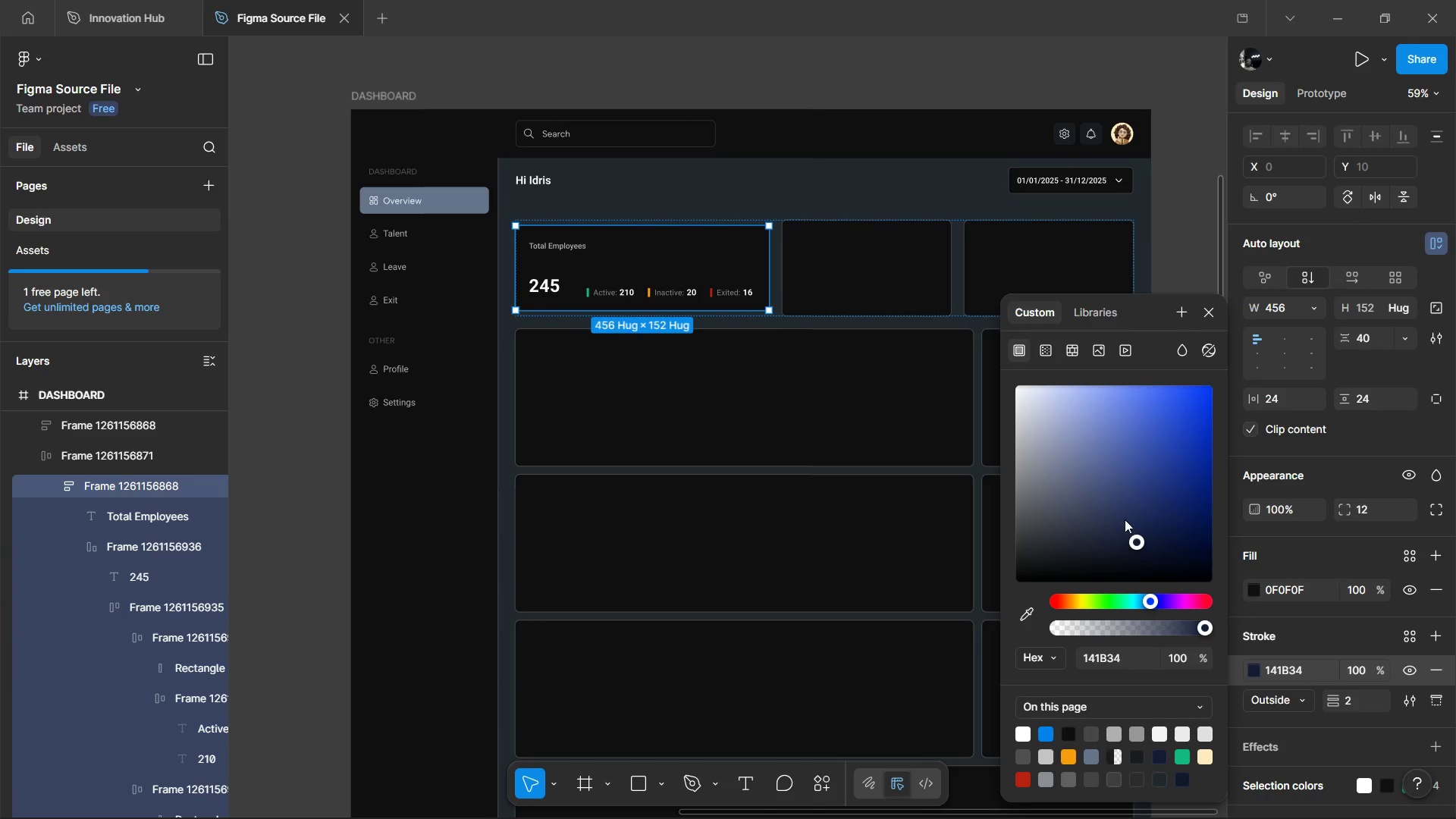 
left_click_drag(start_coordinate=[1138, 535], to_coordinate=[1108, 391])
 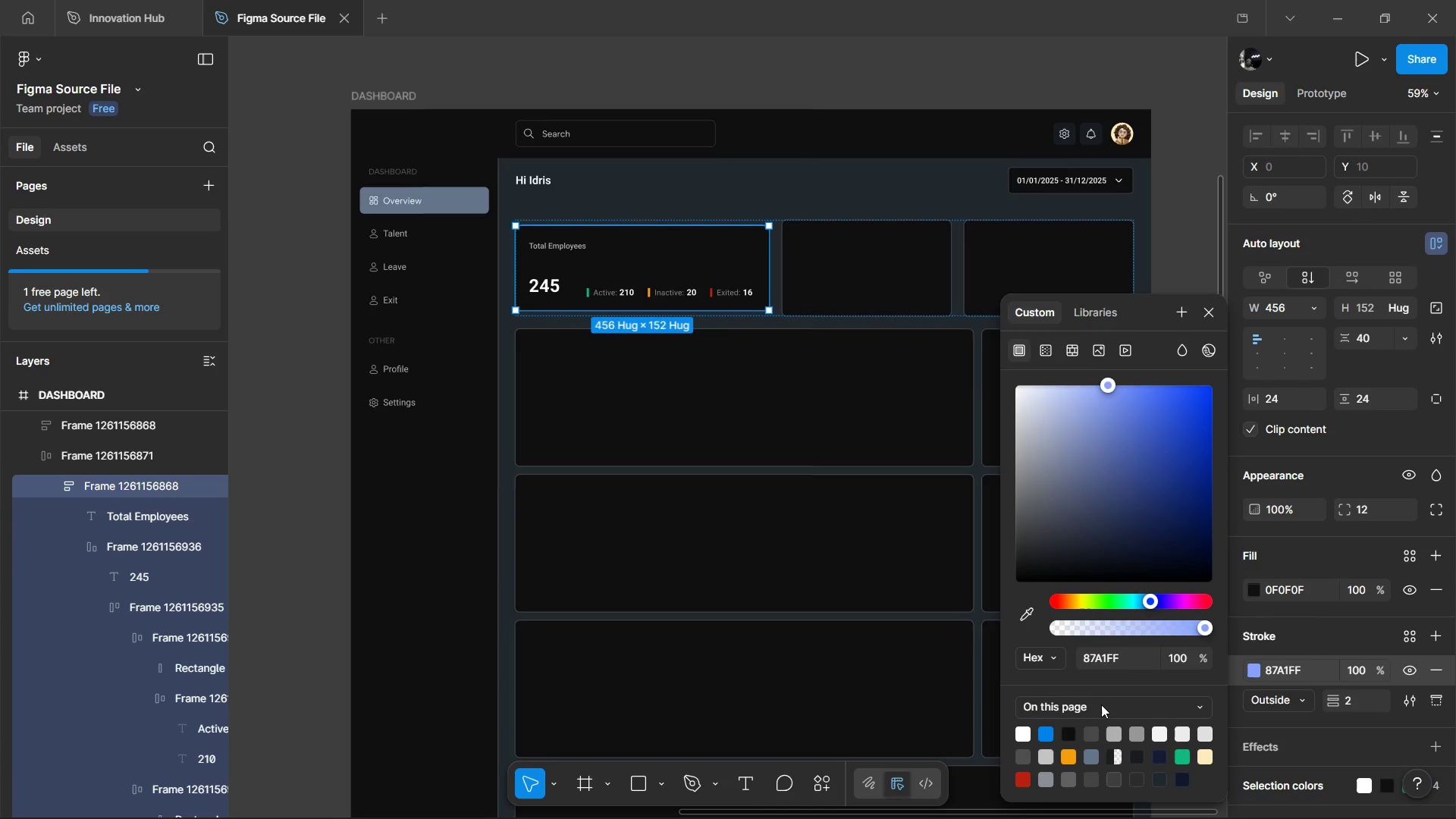 
left_click([1119, 728])
 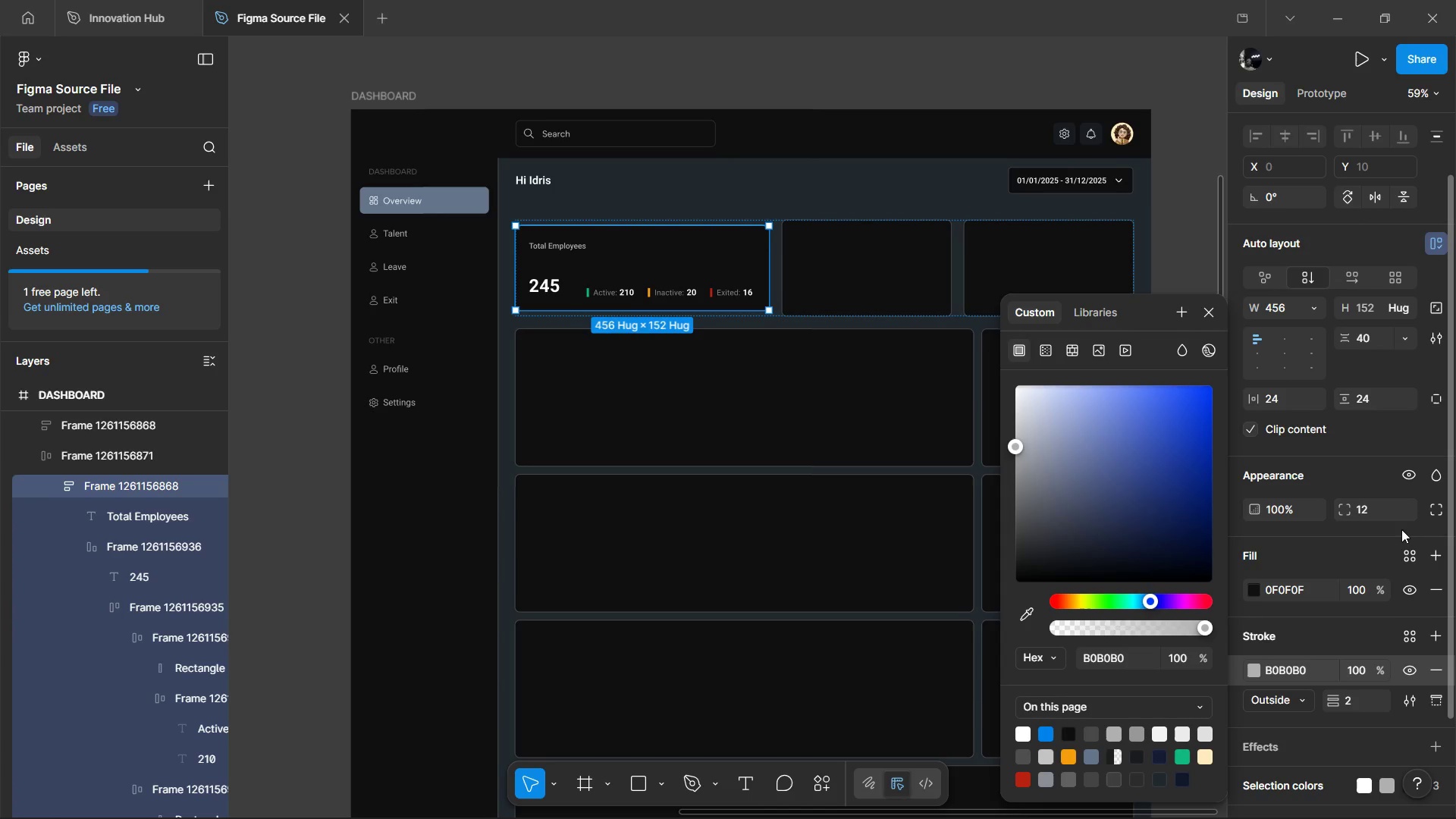 
left_click([1301, 675])
 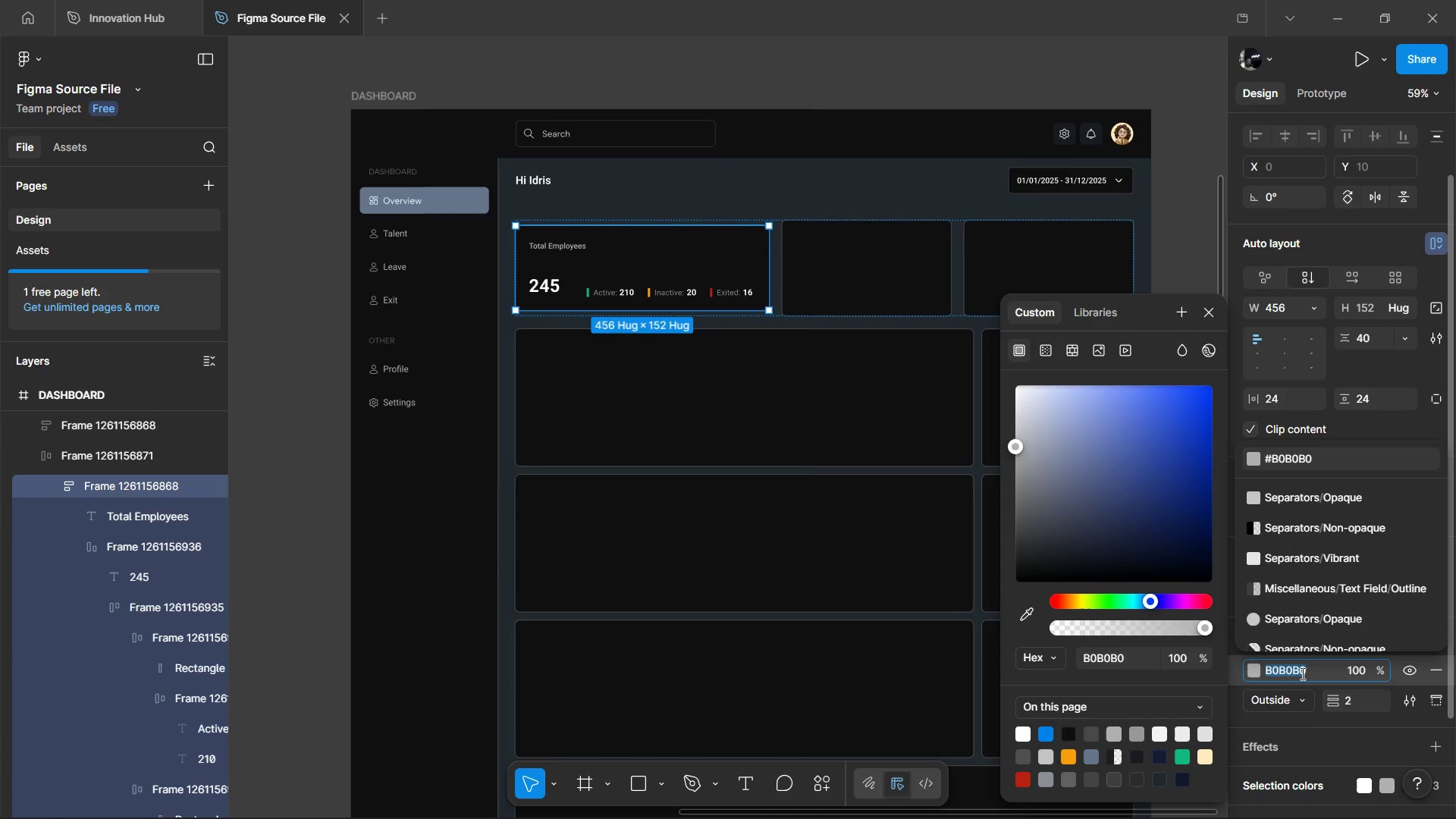 
key(Control+C)
 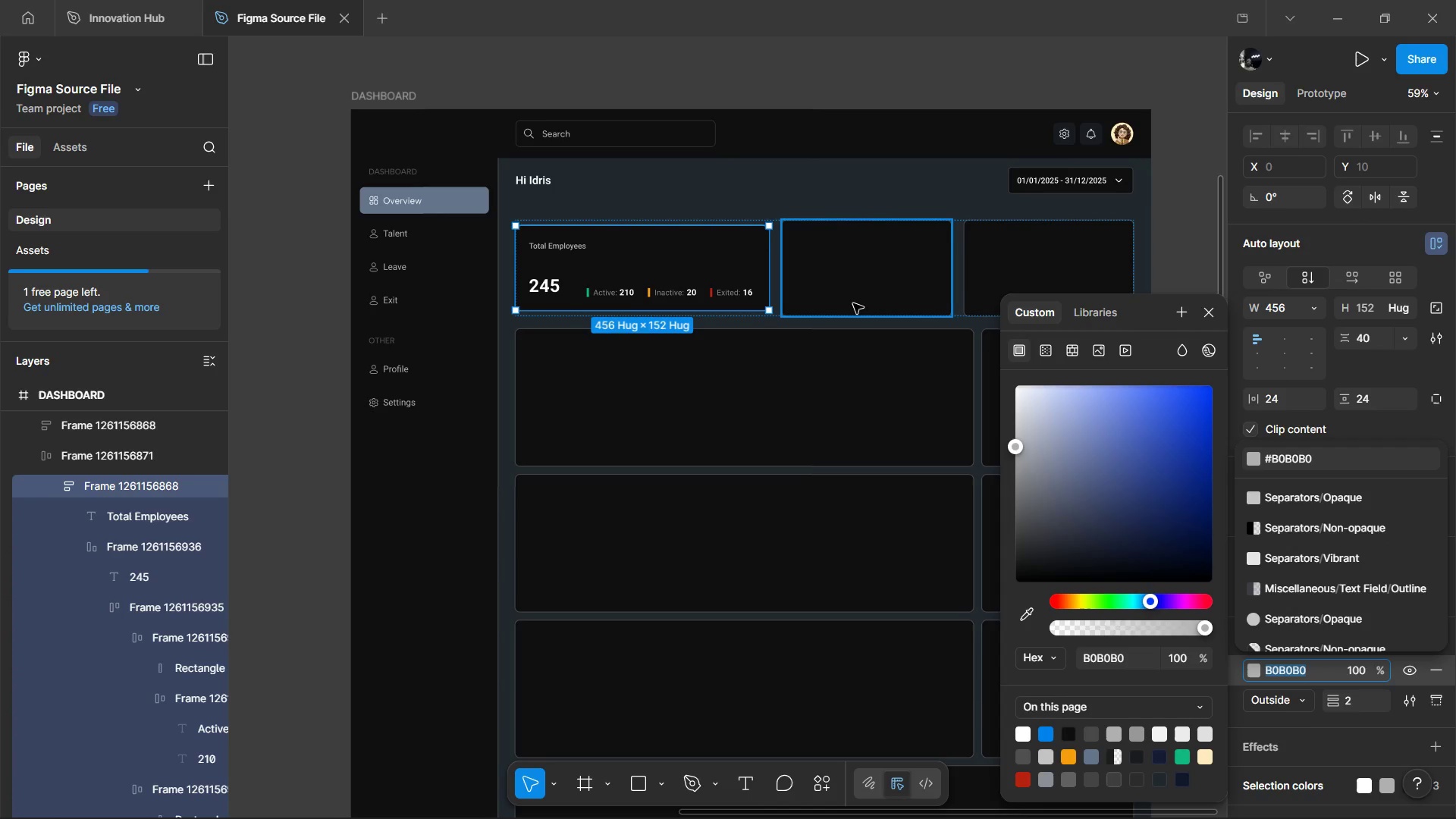 
left_click([853, 302])
 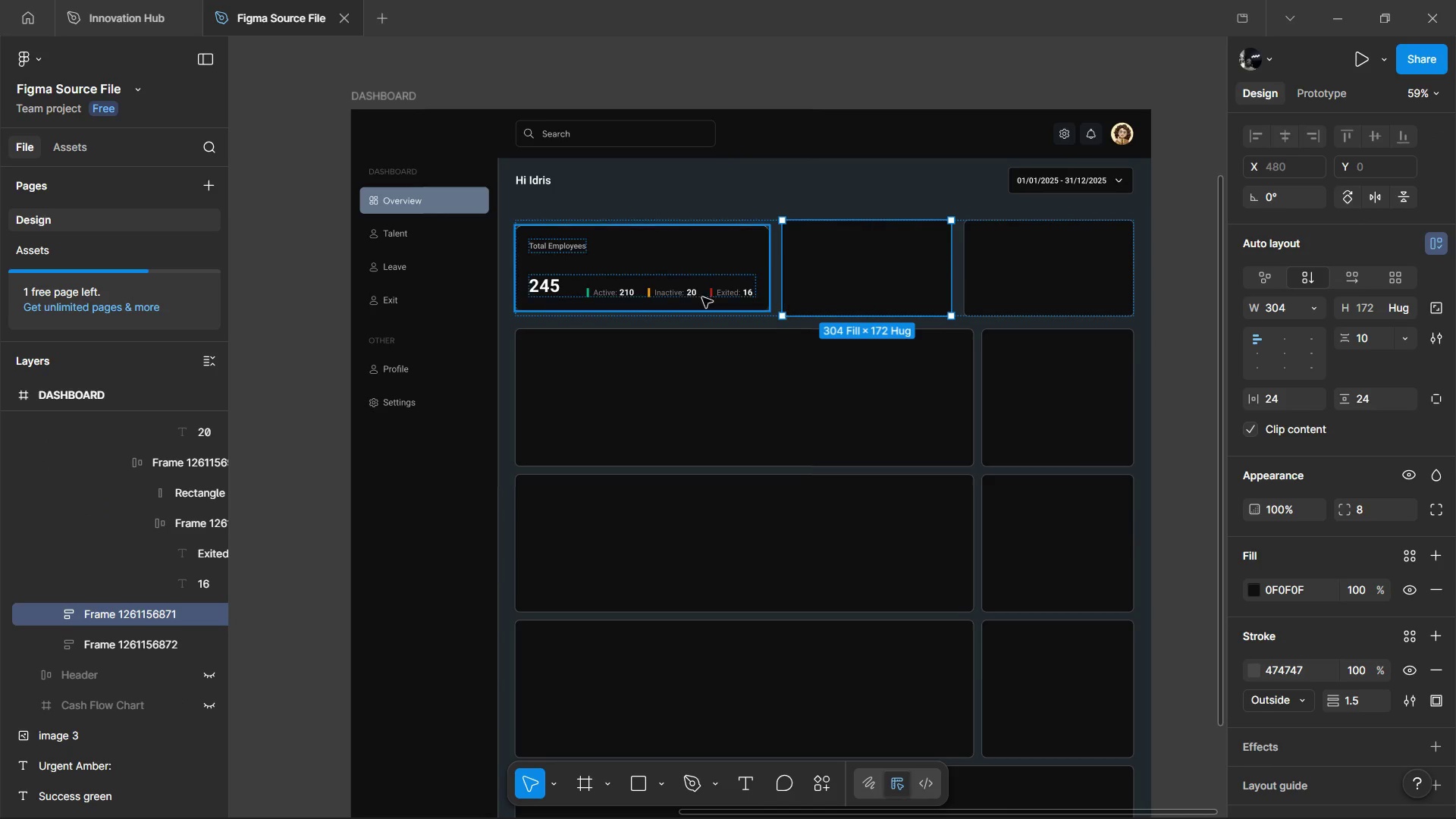 
left_click([689, 292])
 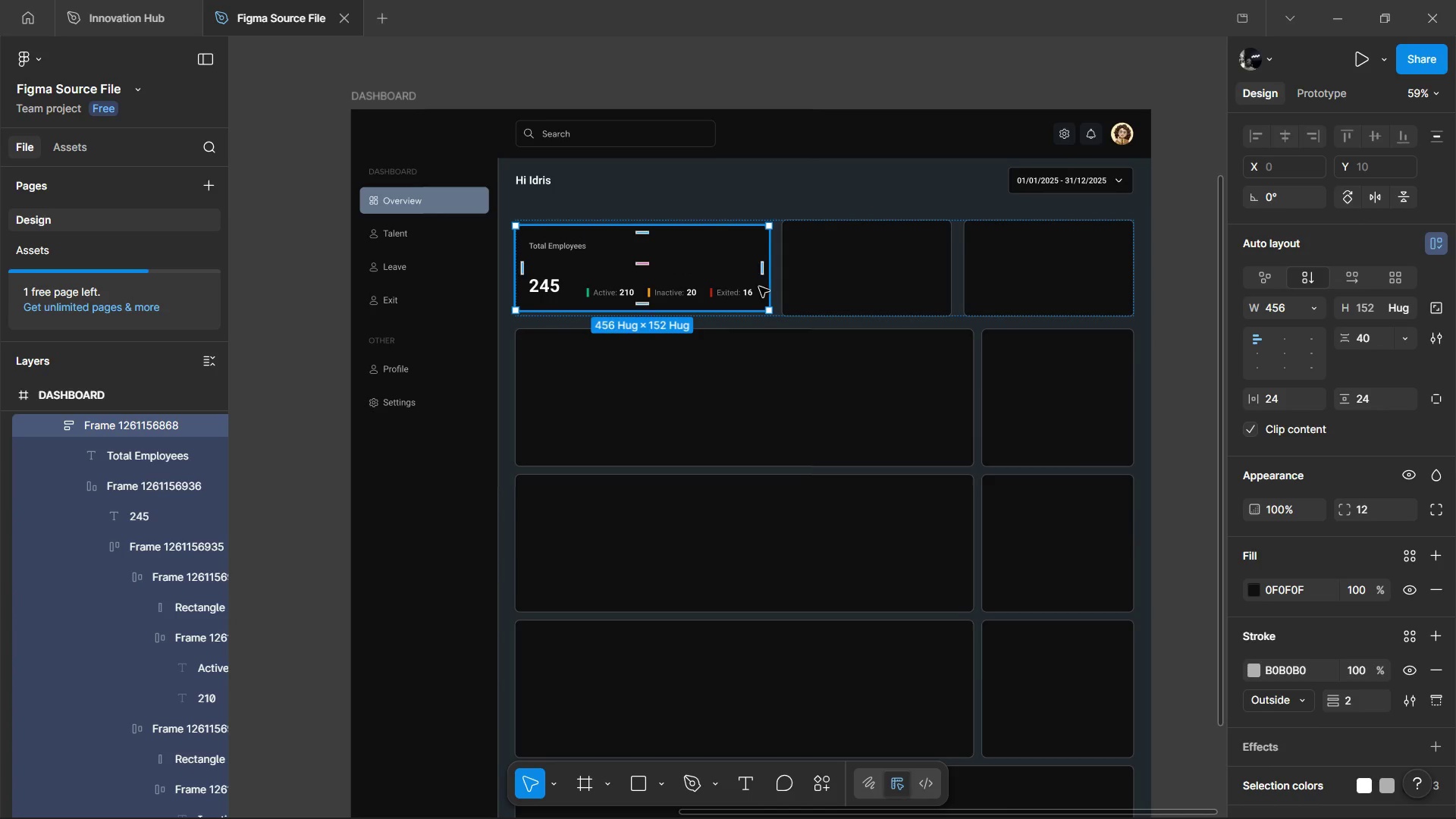 
key(Control+D)
 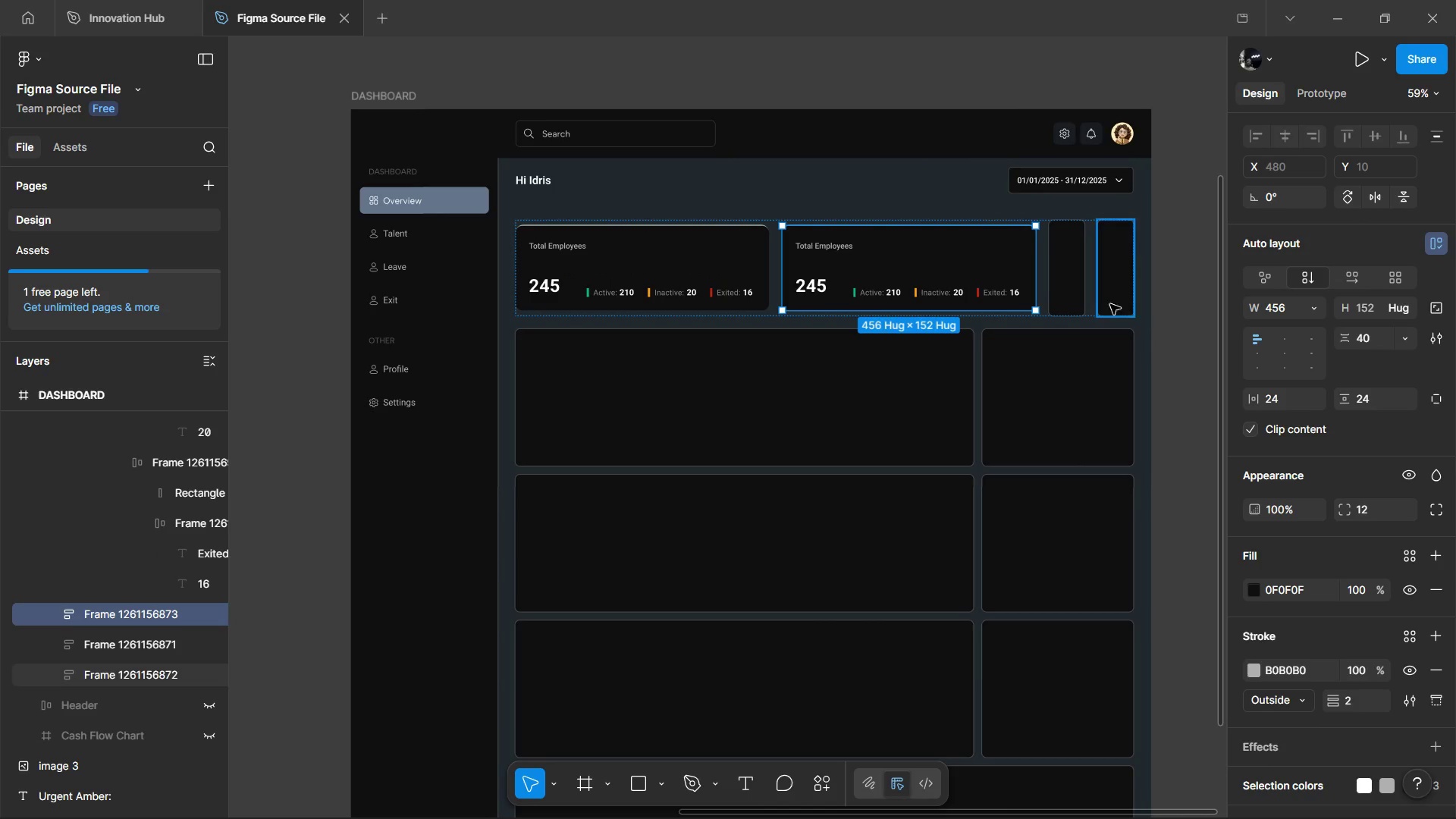 
left_click([1074, 287])
 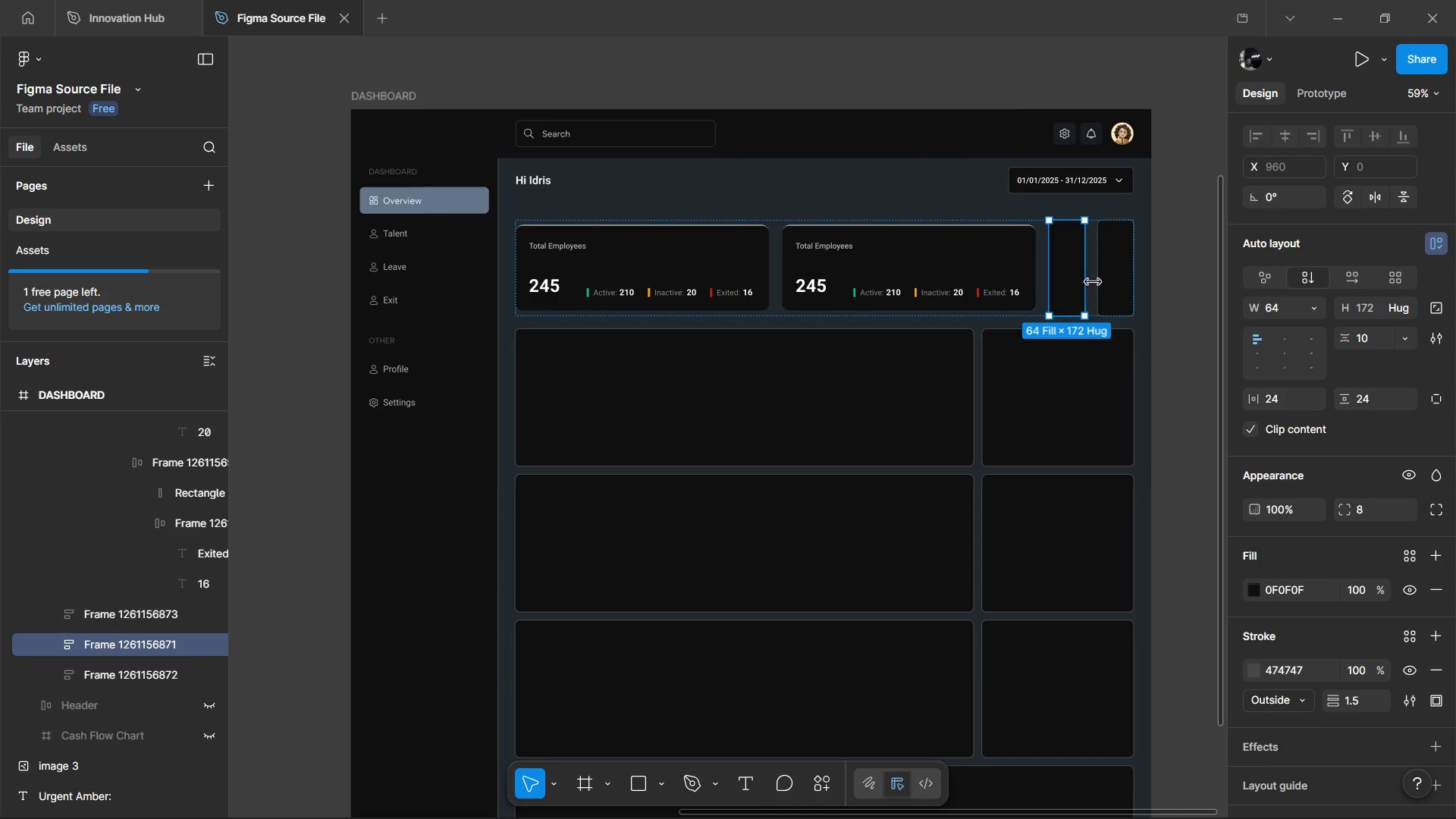 
hold_key(key=ShiftLeft, duration=0.8)
left_click([1115, 280])
 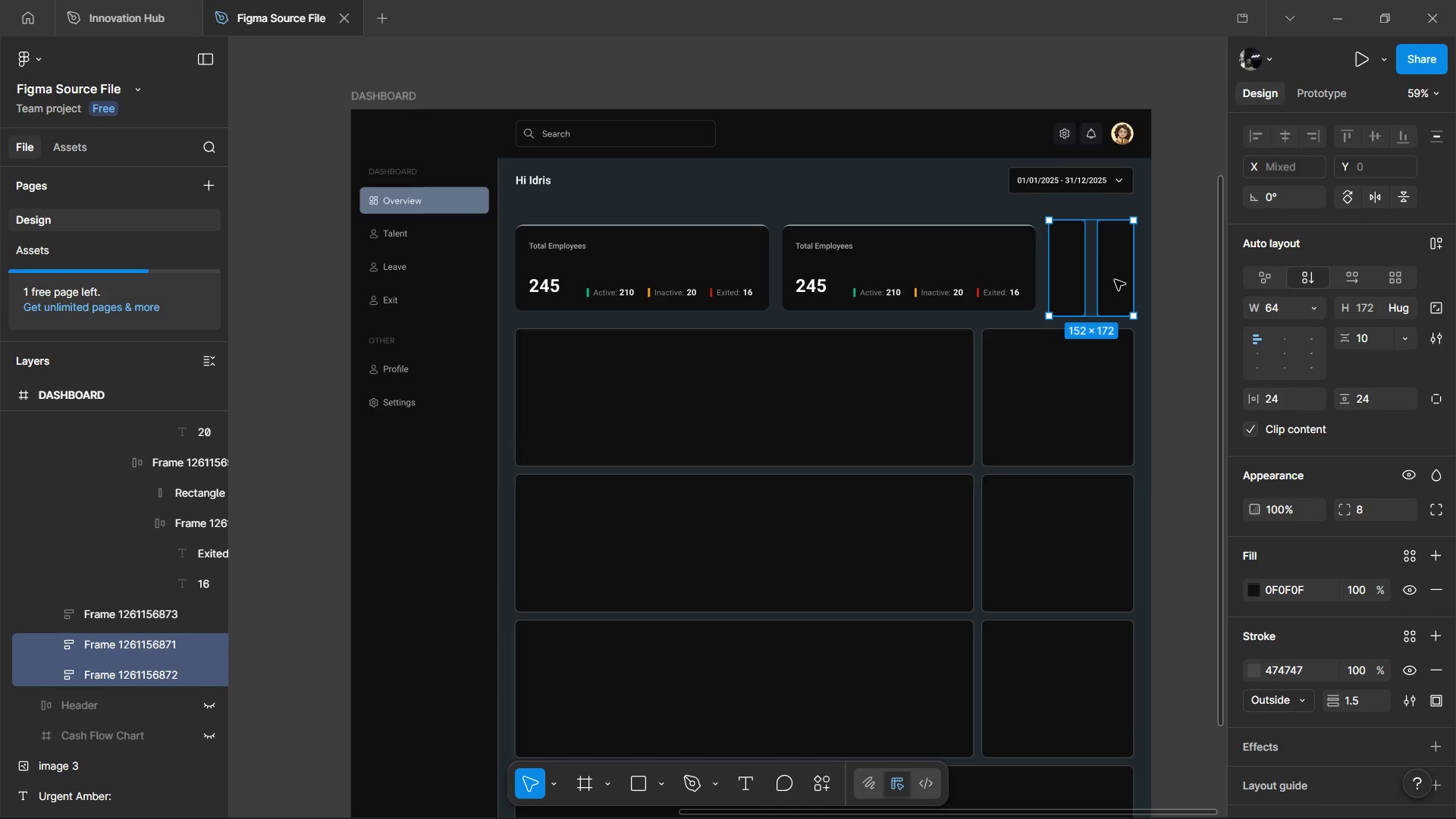 
key(Backspace)
 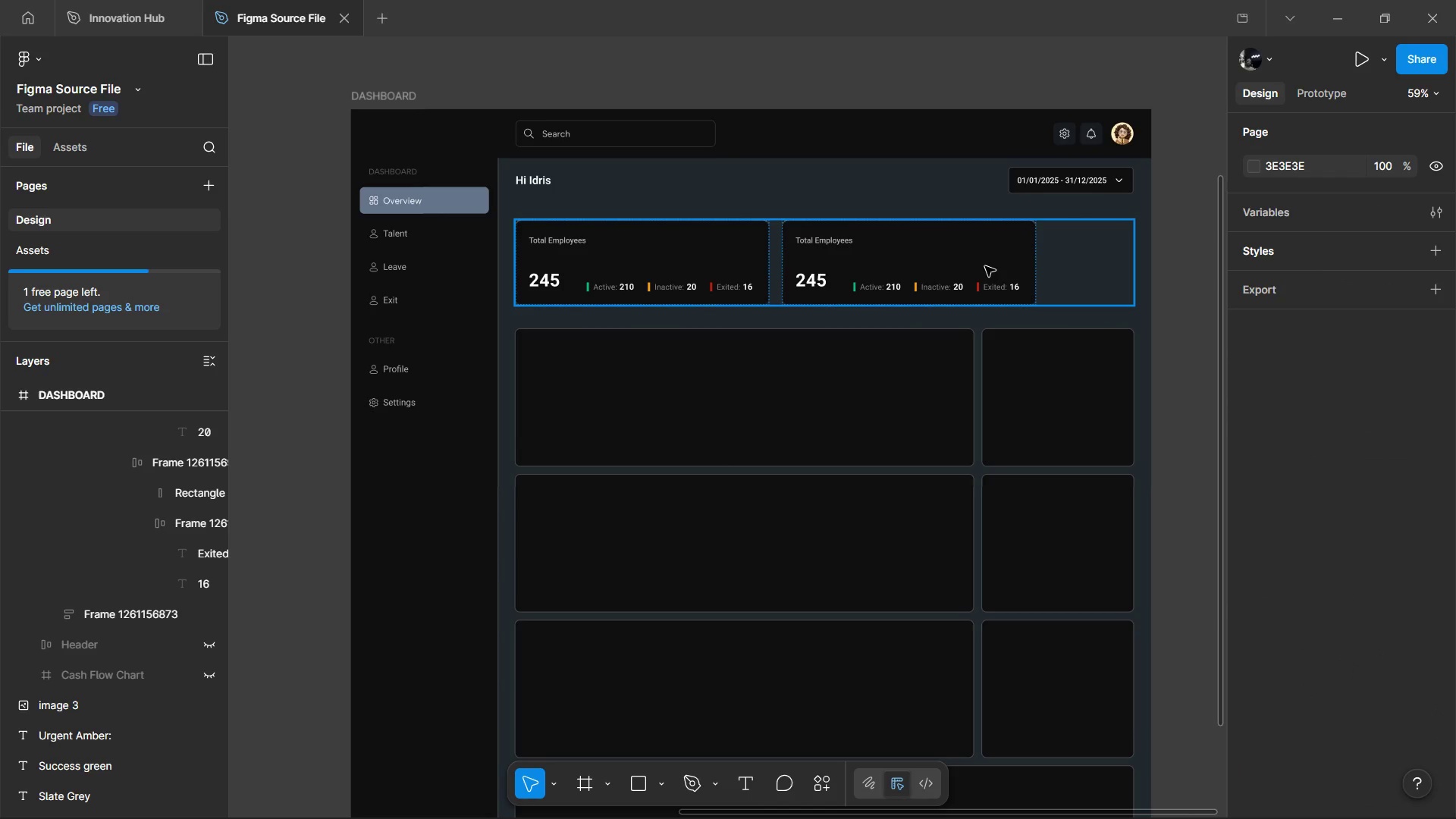 
double_click([985, 266])
 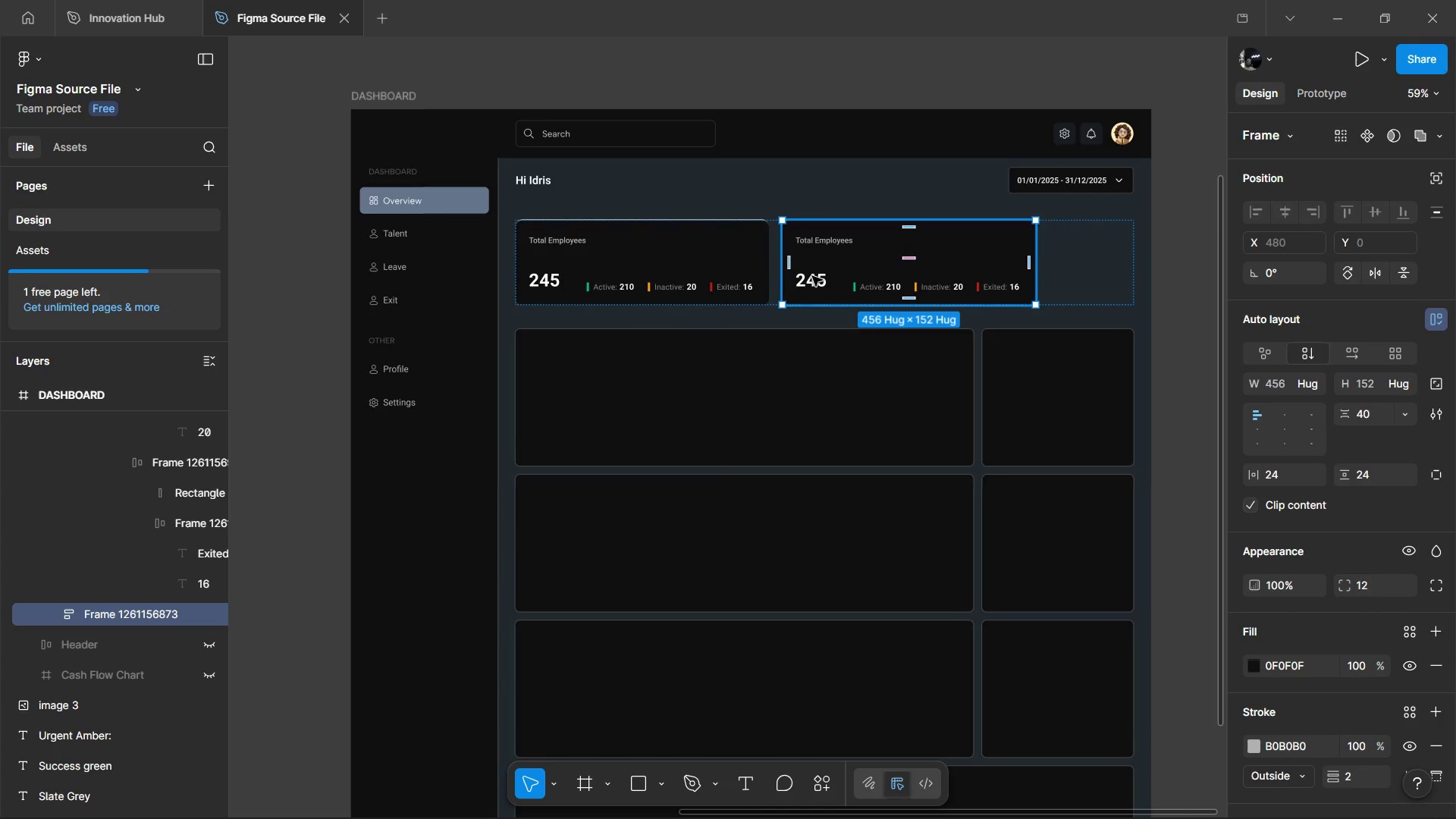 
left_click([749, 262])
 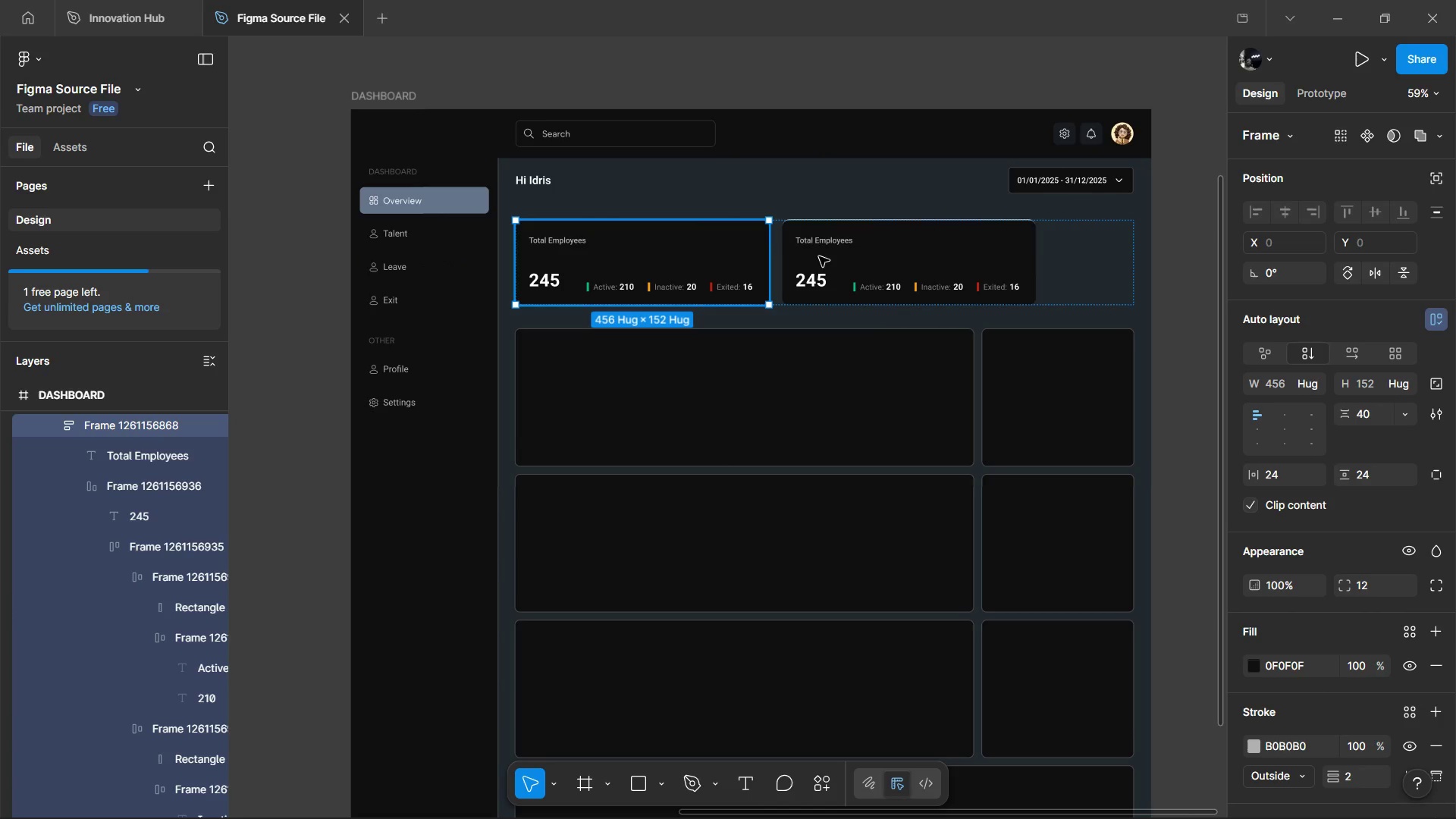 
hold_key(key=ShiftLeft, duration=0.45)
double_click([825, 256])
 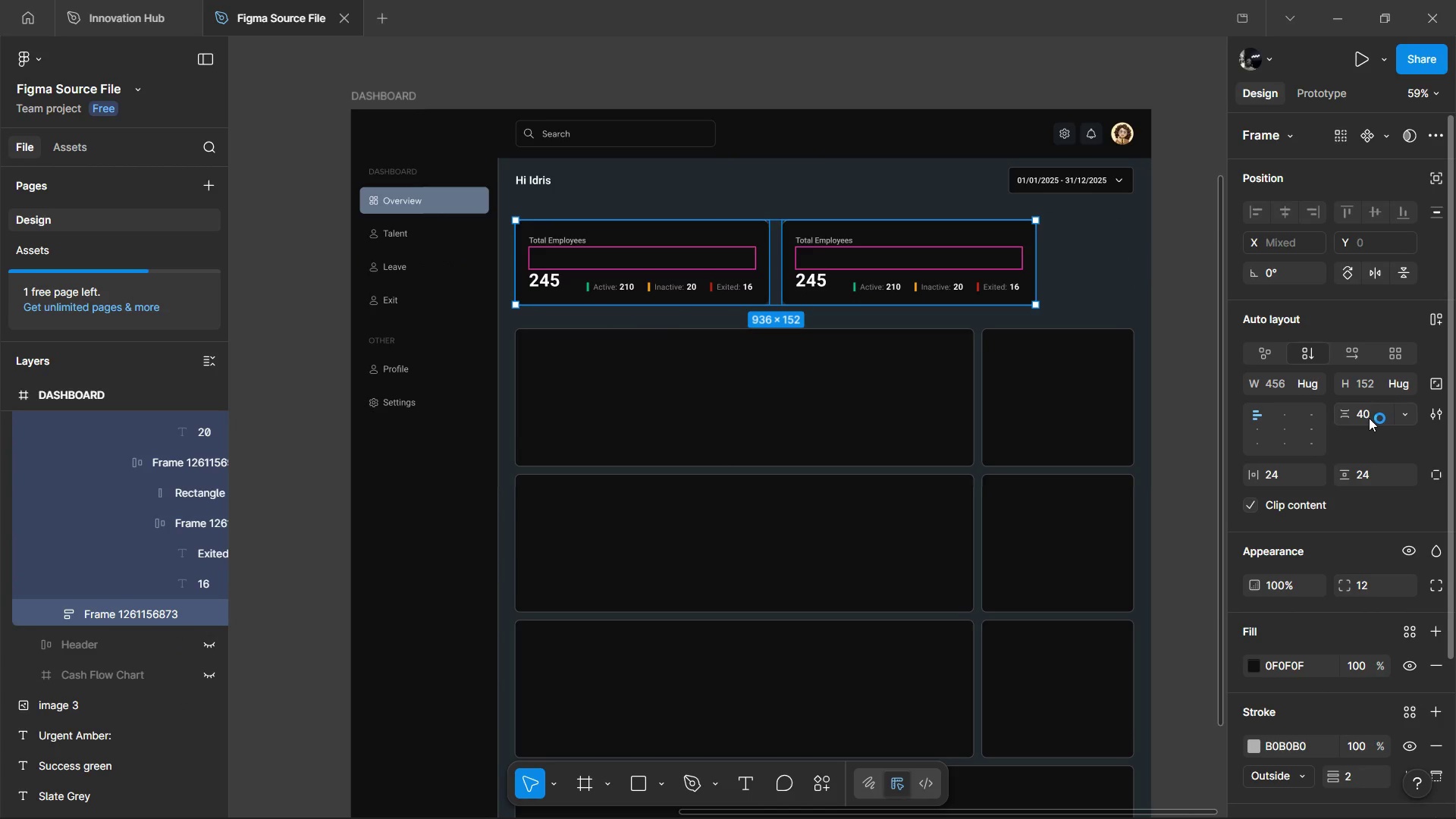 
left_click([1369, 416])
 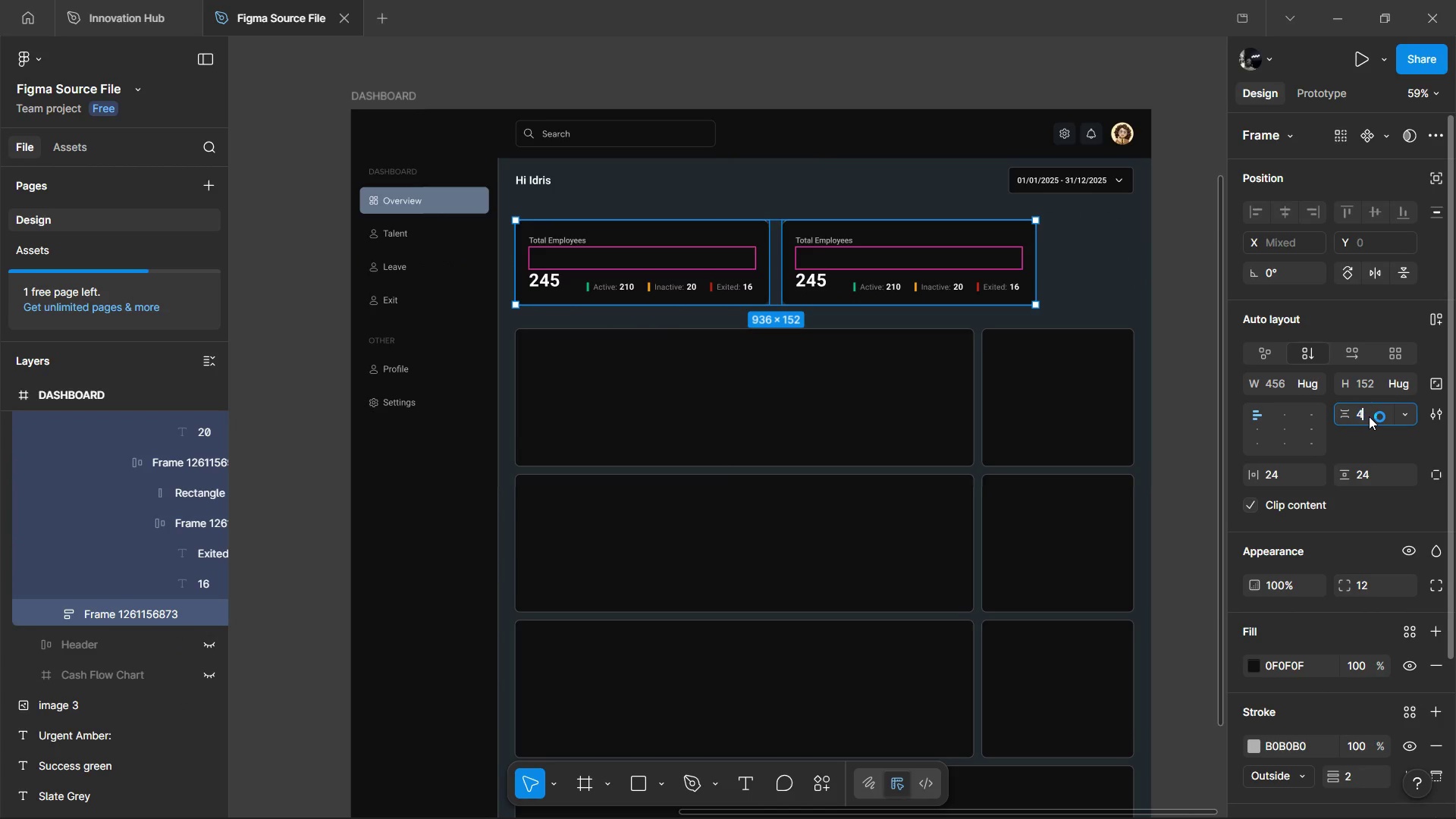 
type(48)
 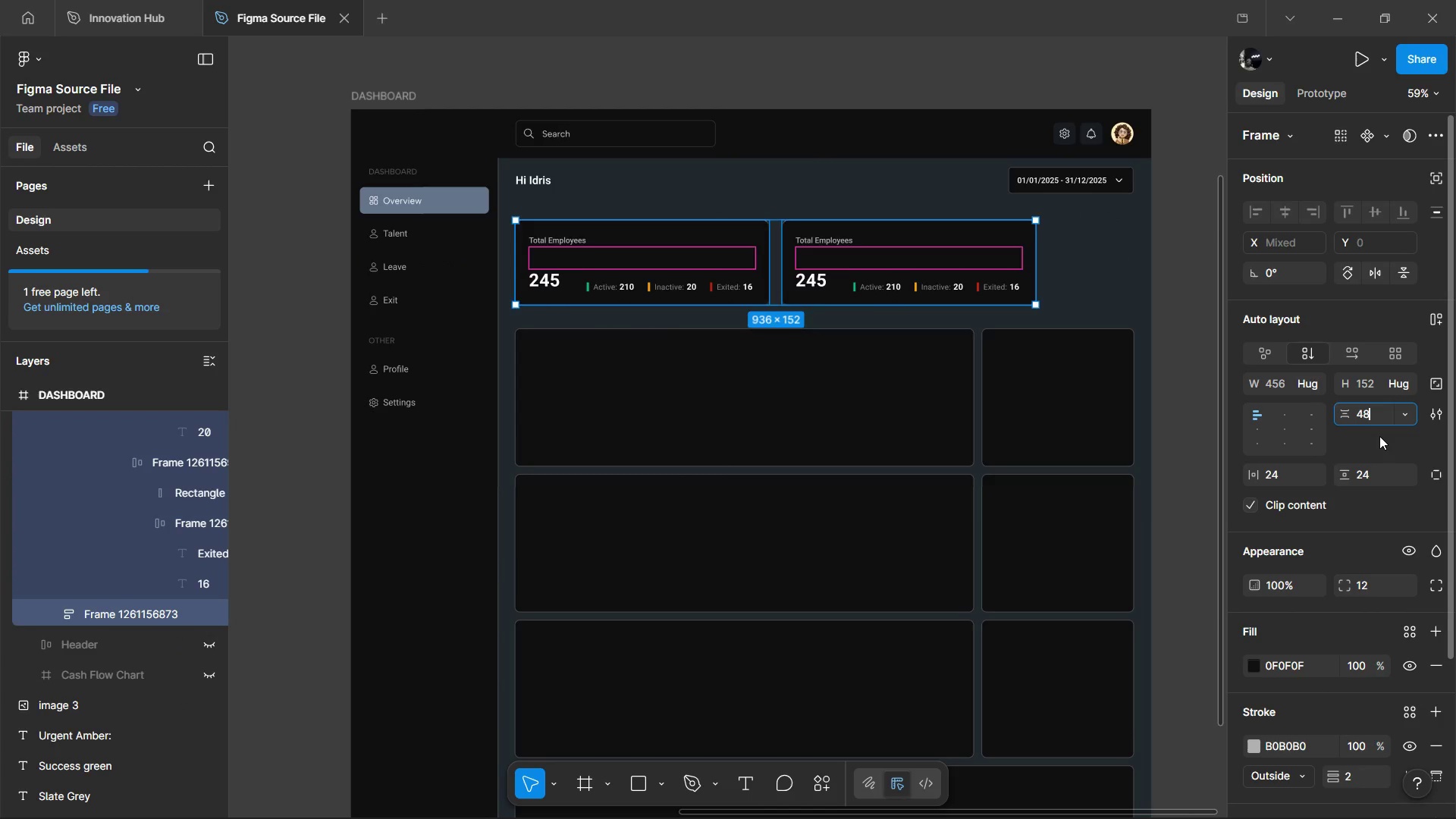 
left_click([1379, 436])
 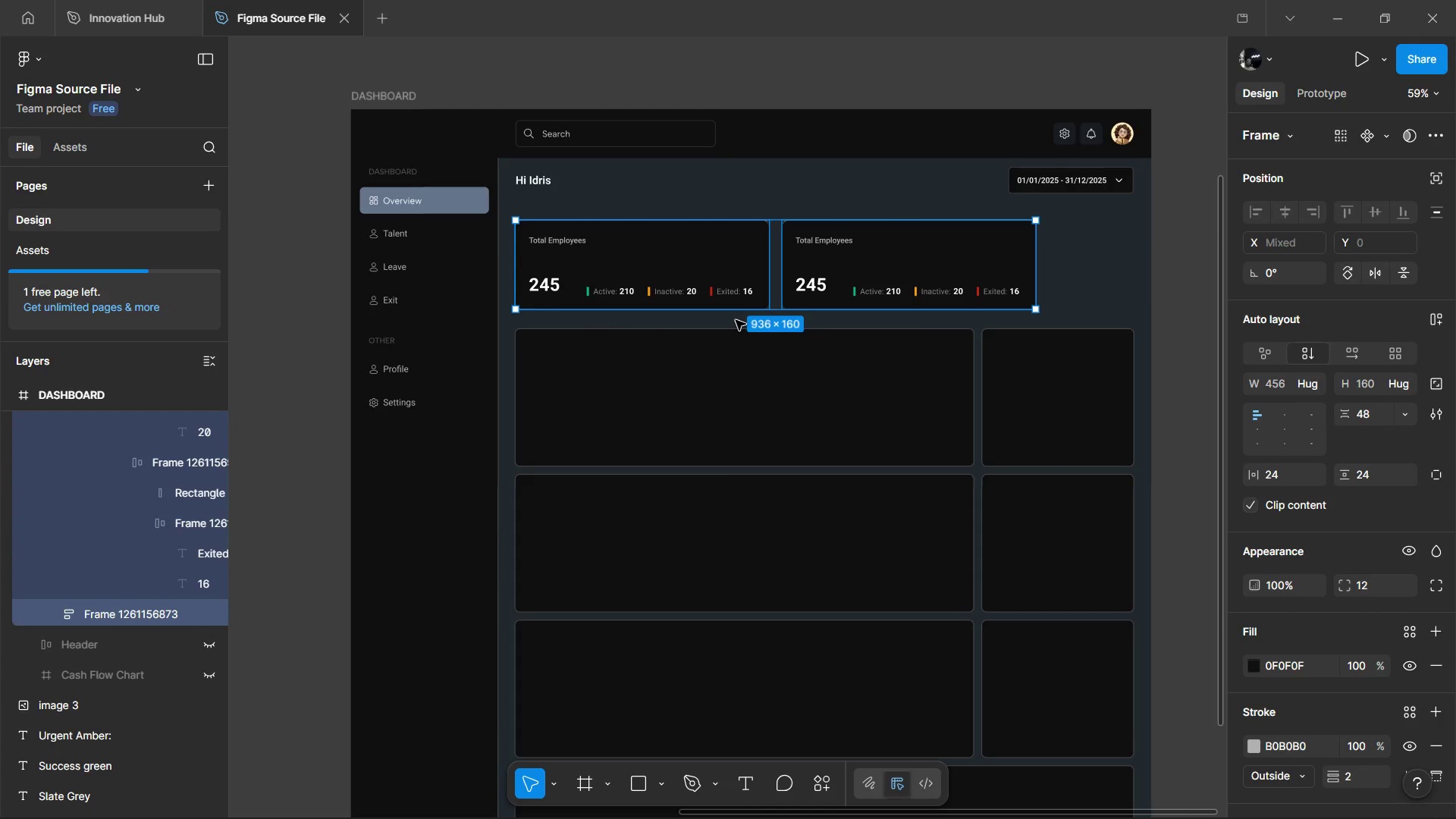 
wait(10.27)
 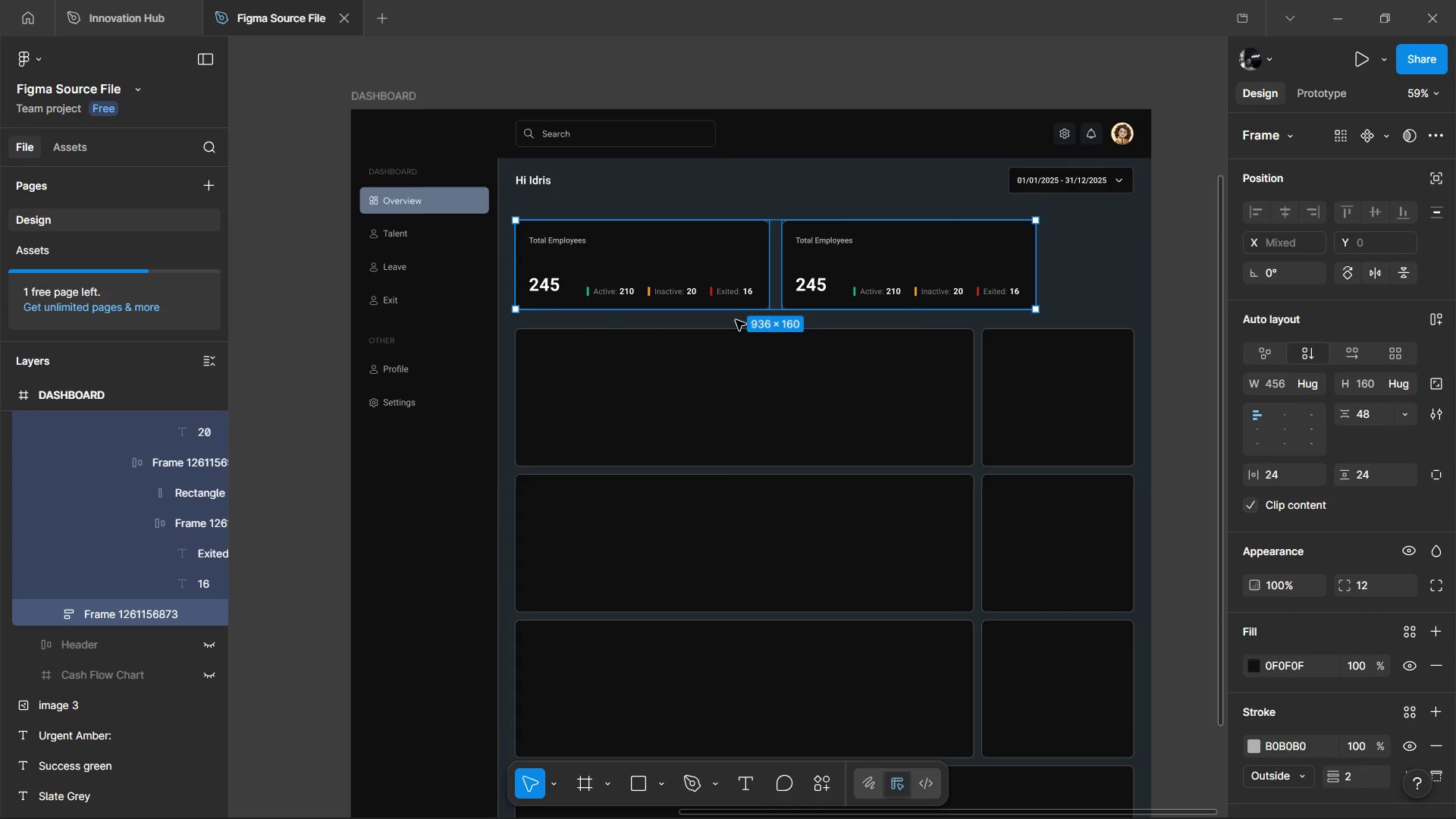 
key(Alt+AltLeft)
 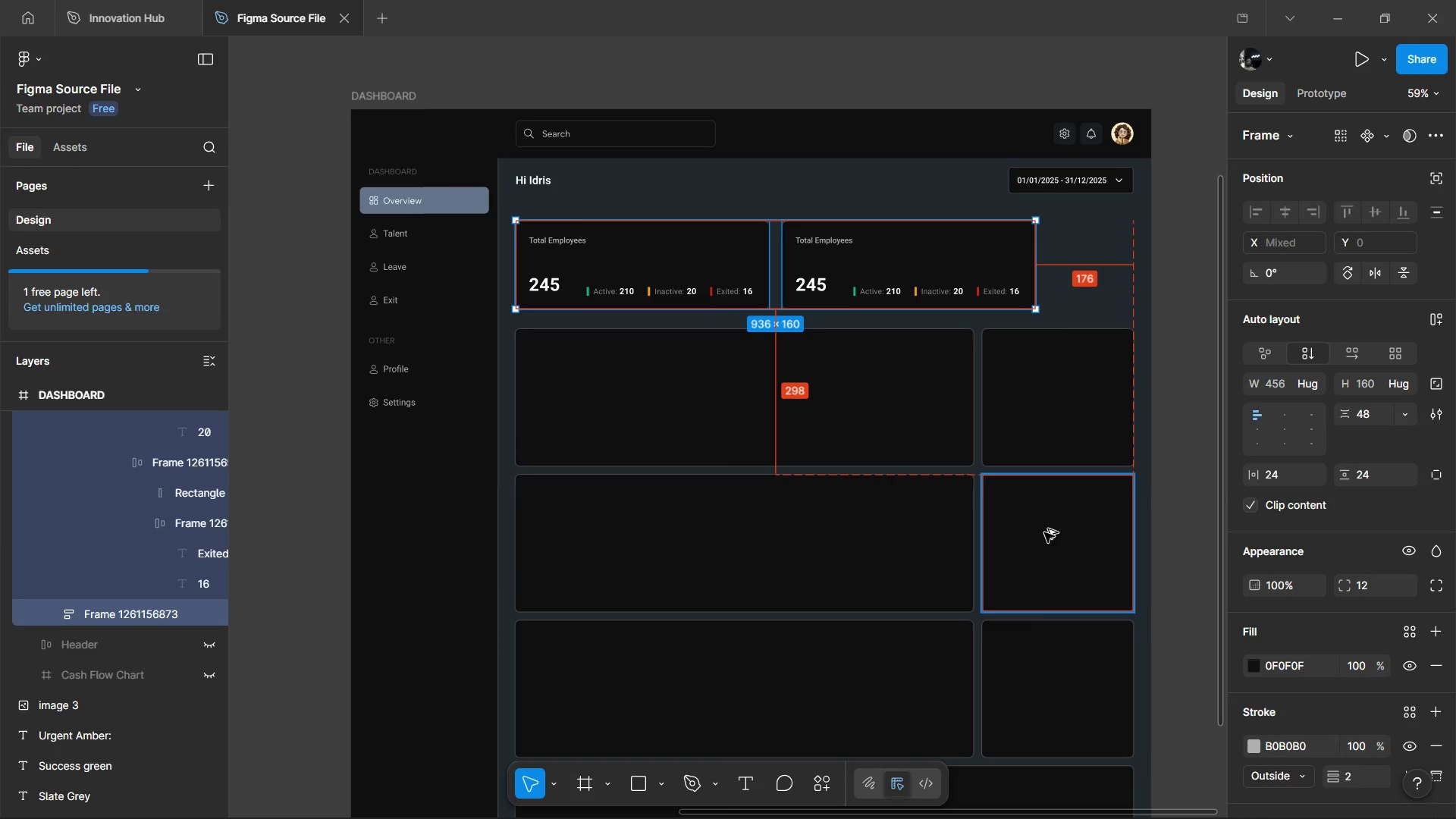 
key(Alt+Tab)